 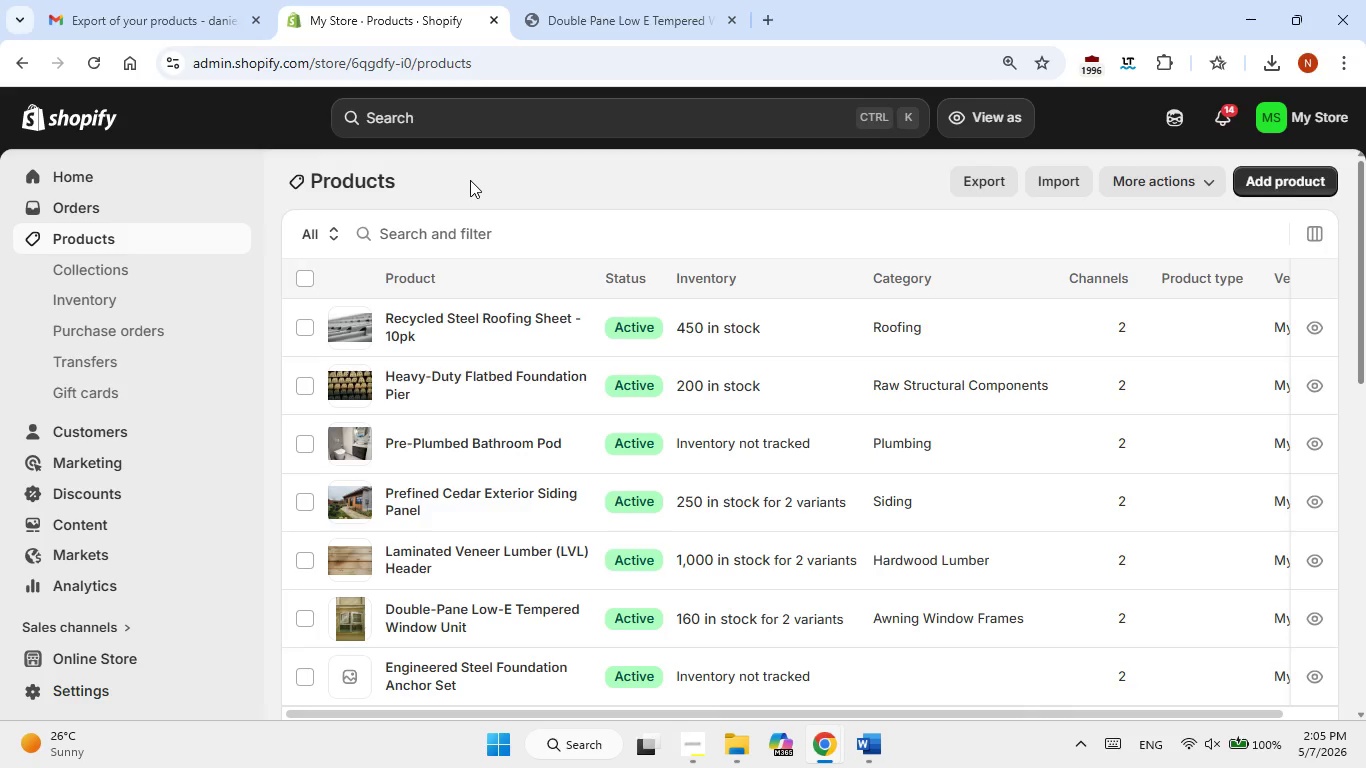 
scroll: coordinate [665, 444], scroll_direction: down, amount: 12.0
 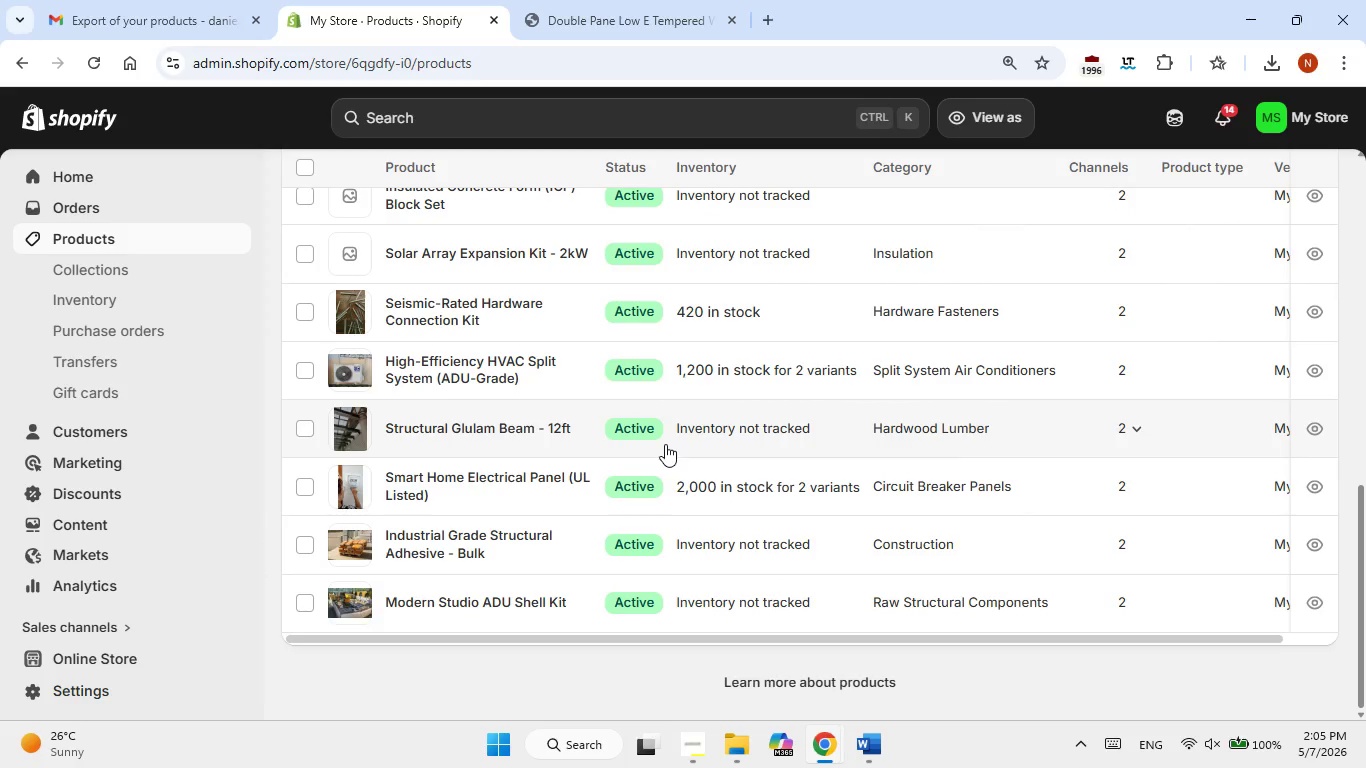 
scroll: coordinate [665, 444], scroll_direction: up, amount: 12.0
 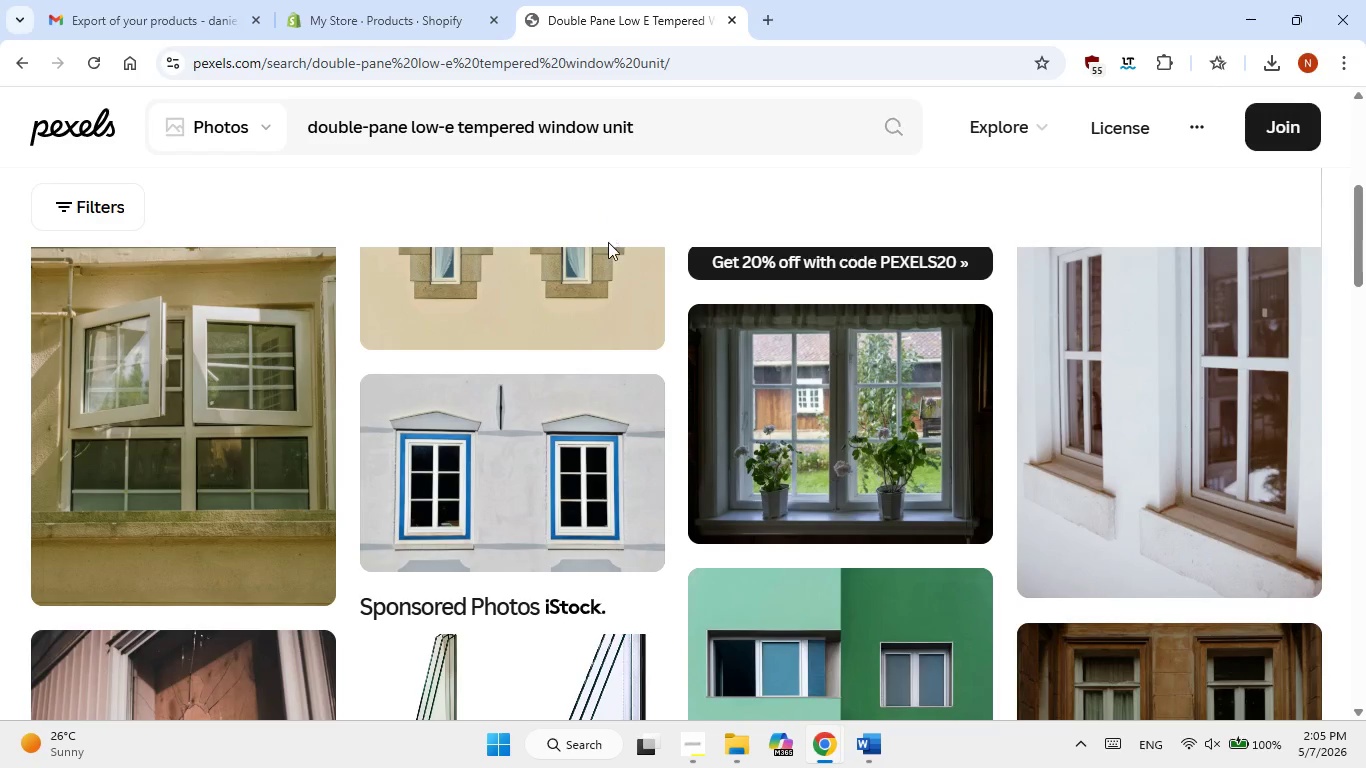 
left_click_drag(start_coordinate=[411, 0], to_coordinate=[402, 0])
 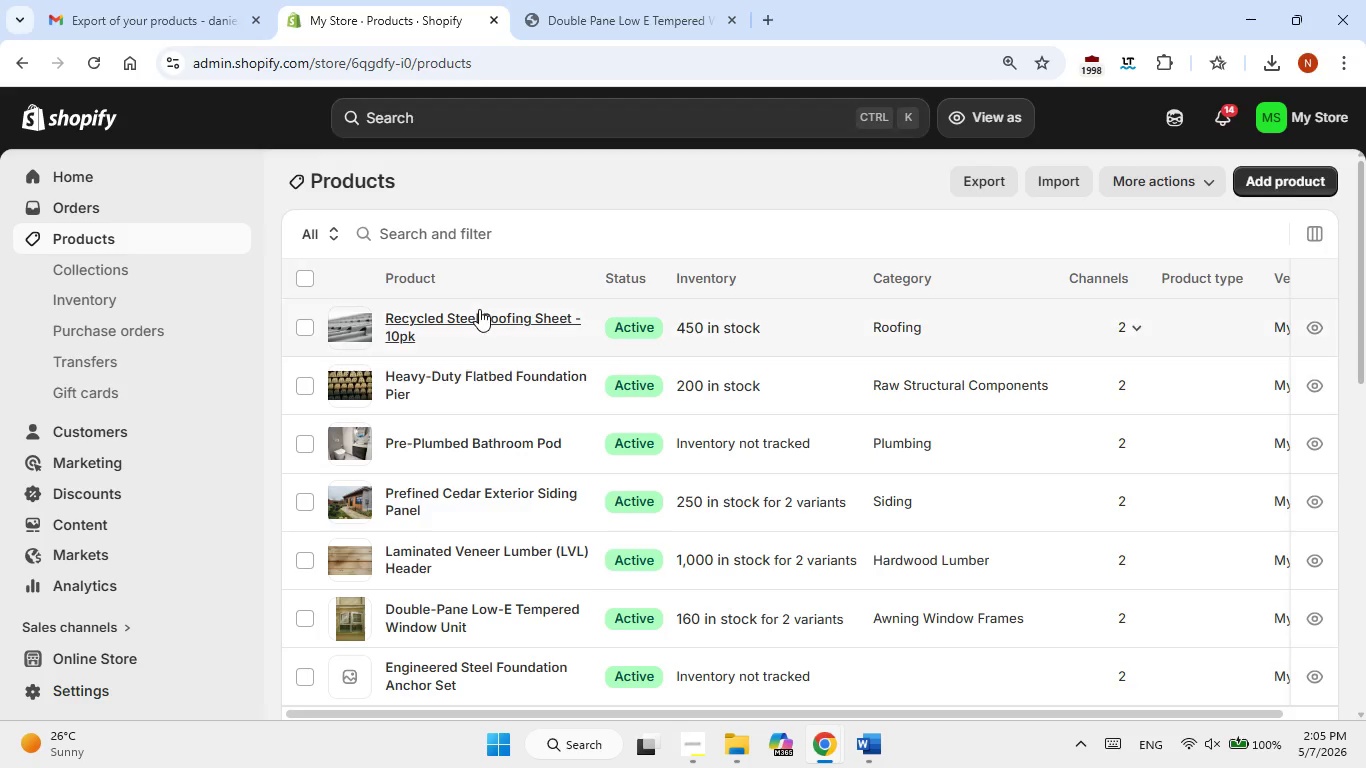 
scroll: coordinate [491, 391], scroll_direction: down, amount: 2.0
 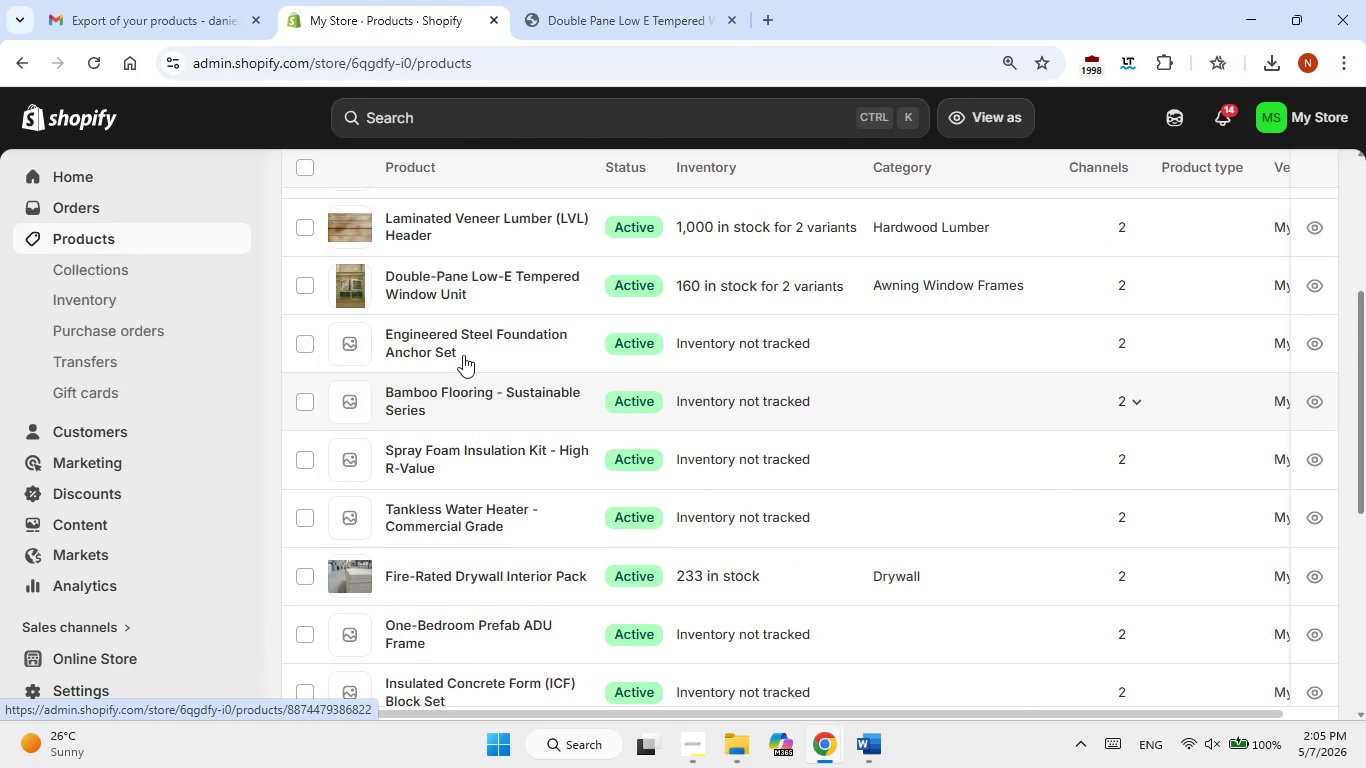 
left_click([457, 332])
 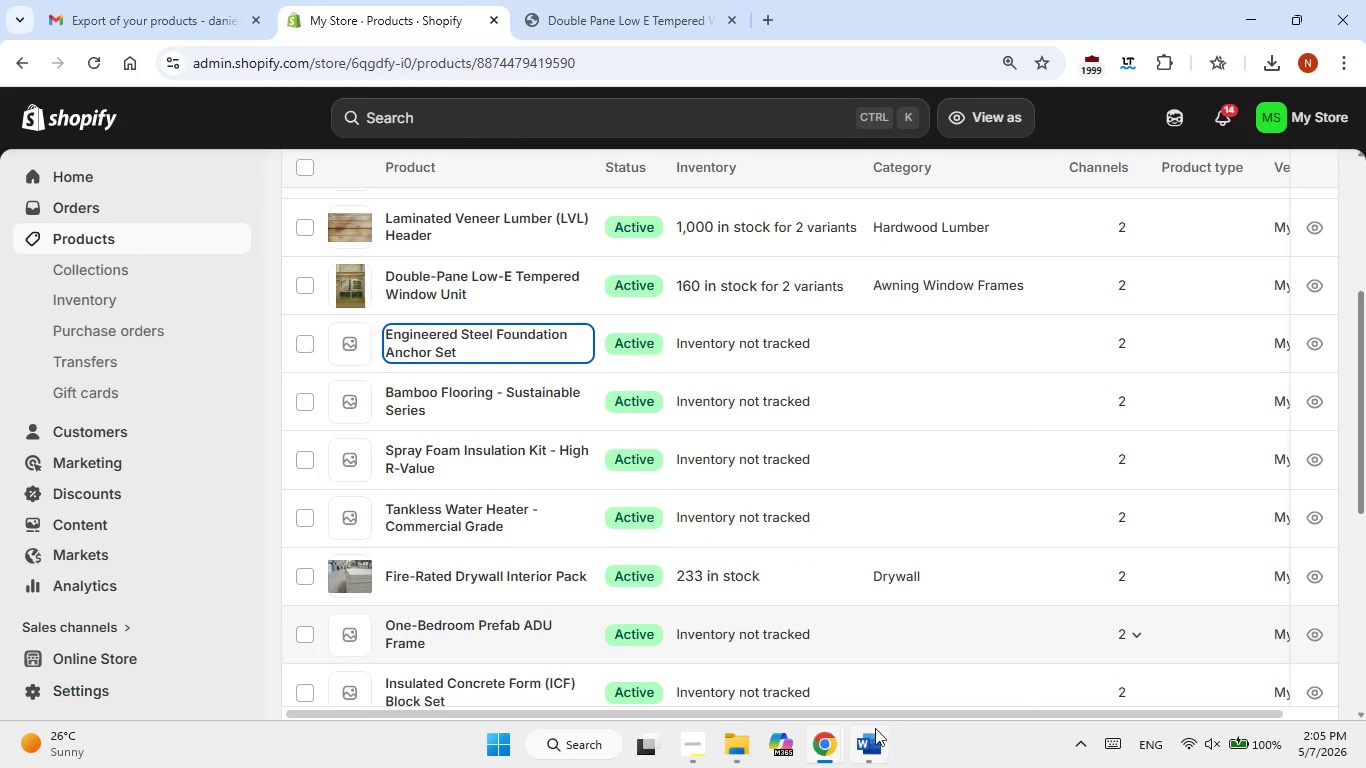 
left_click([874, 743])
 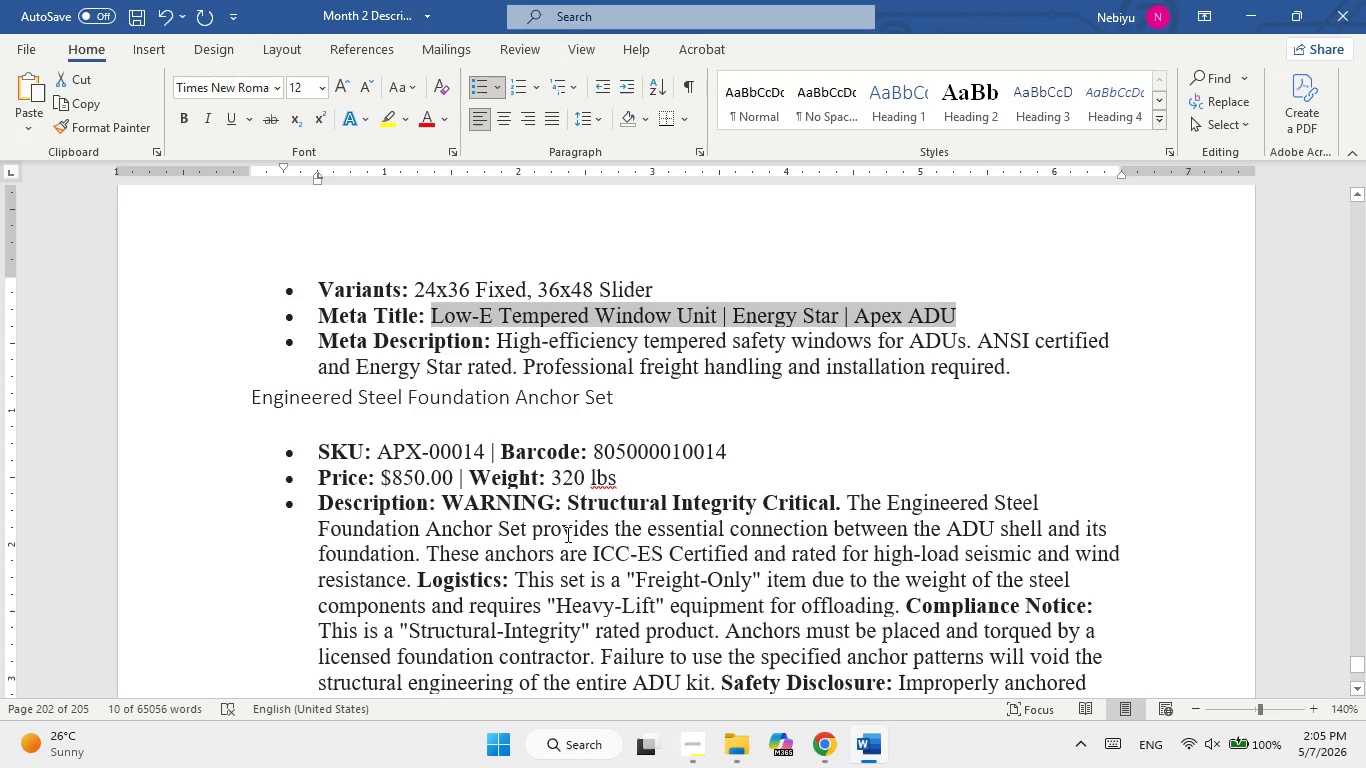 
scroll: coordinate [566, 534], scroll_direction: down, amount: 2.0
 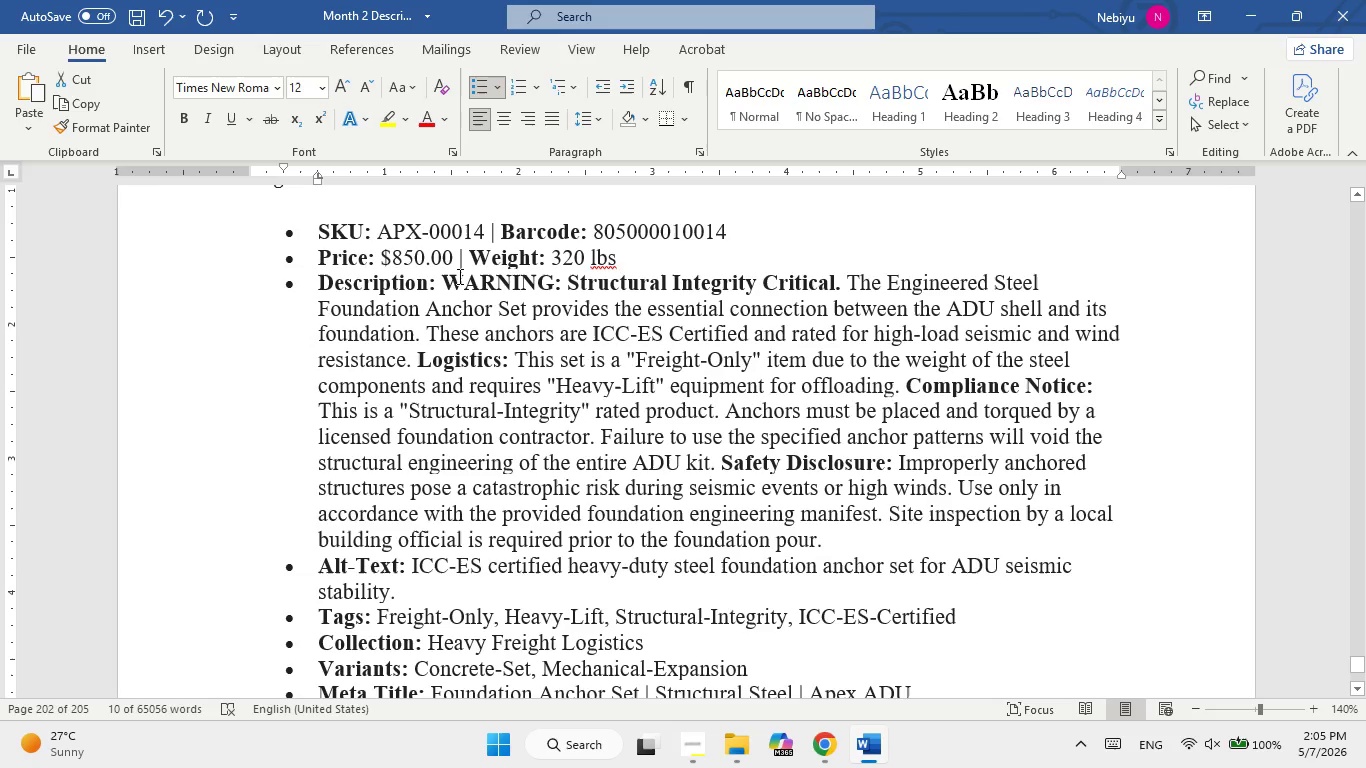 
left_click_drag(start_coordinate=[458, 276], to_coordinate=[837, 542])
 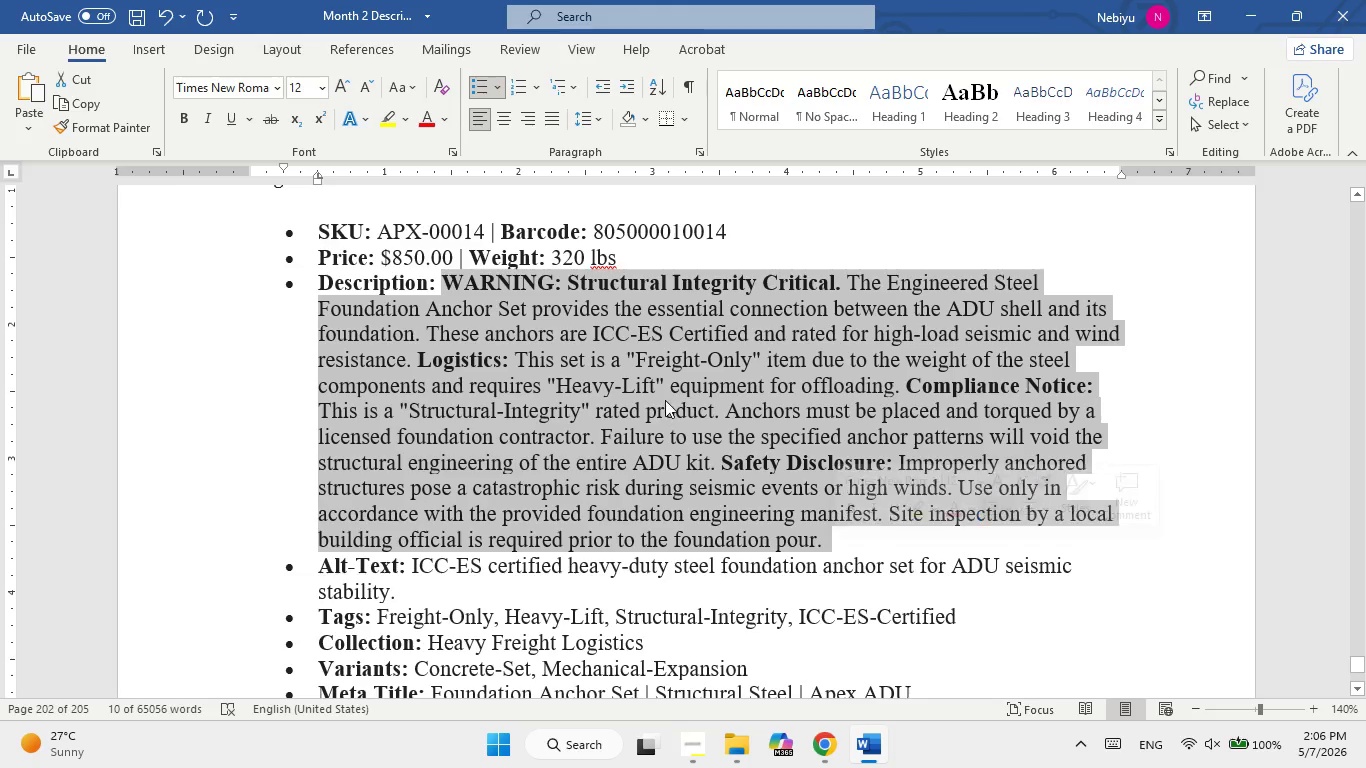 
right_click([665, 400])
 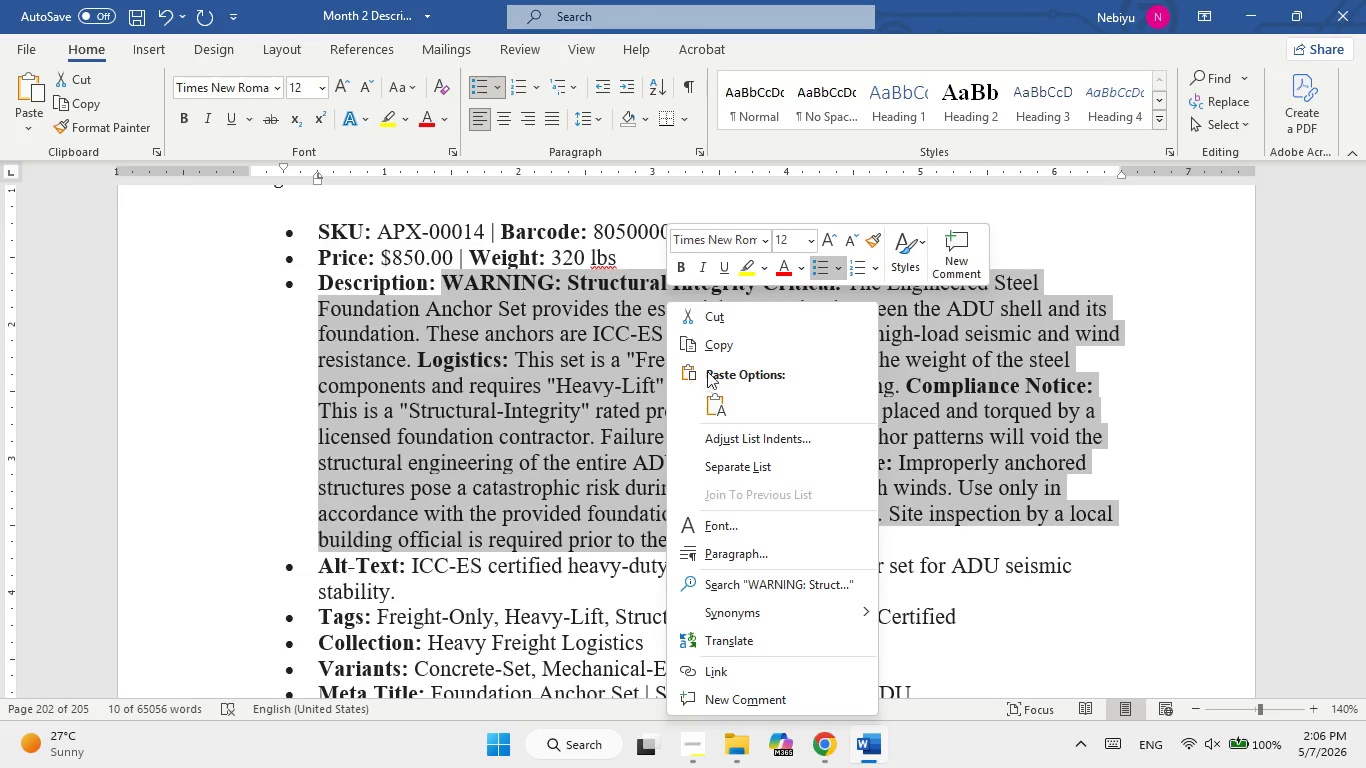 
left_click([722, 344])
 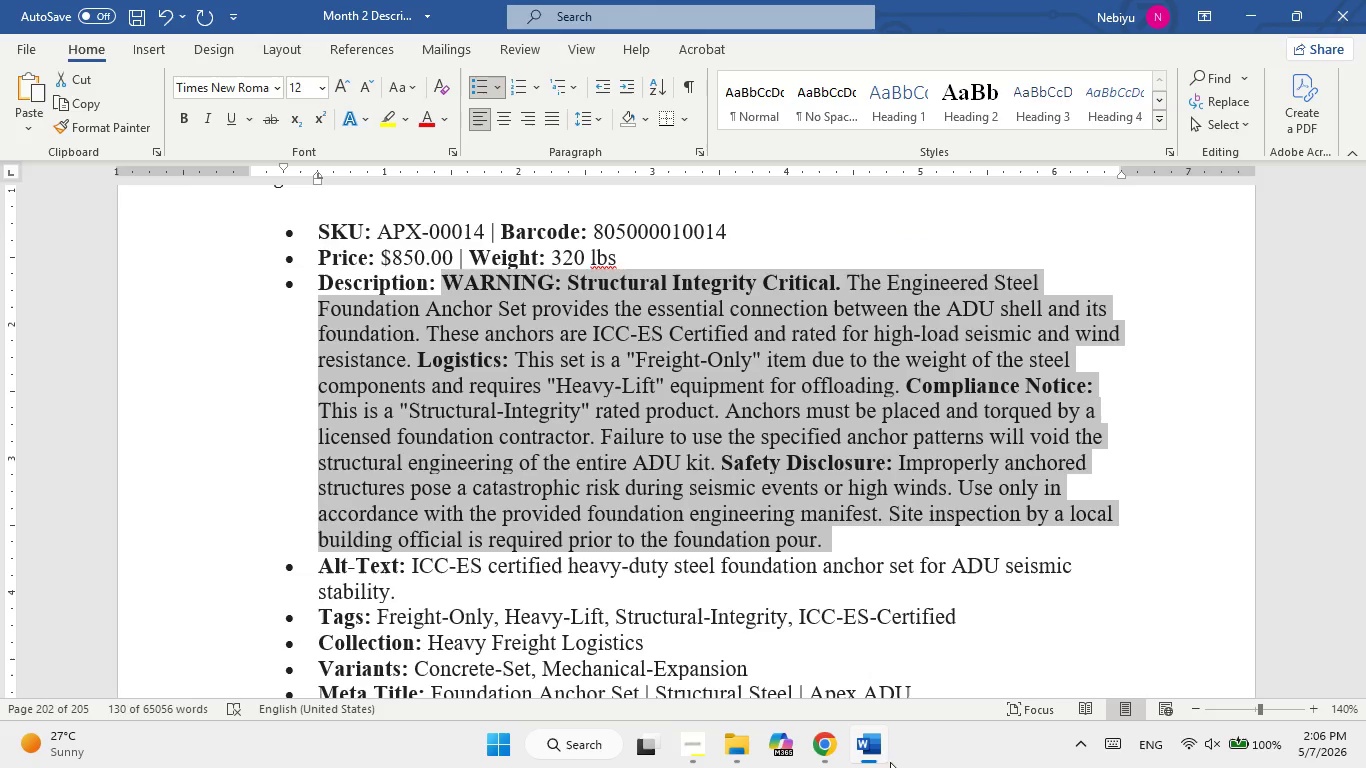 
left_click([879, 754])
 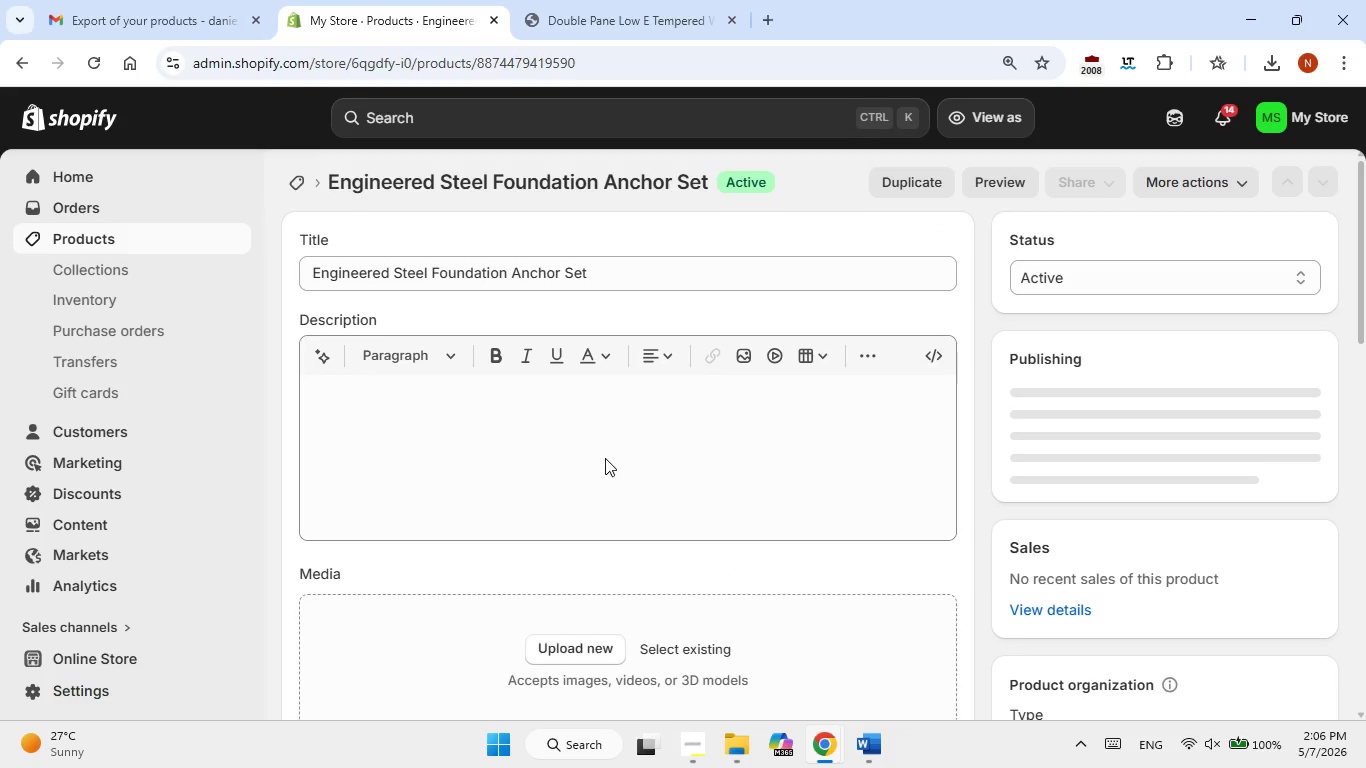 
left_click([603, 454])
 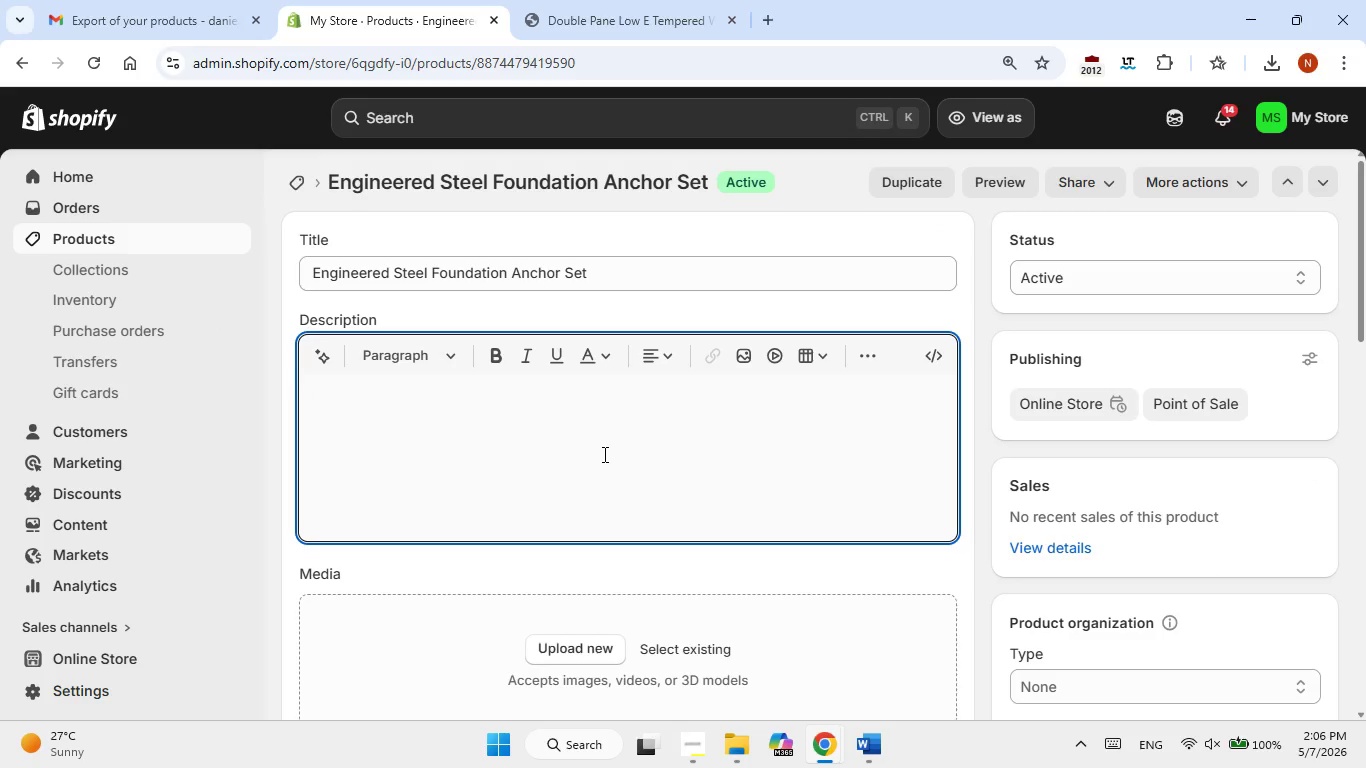 
key(Control+V)
 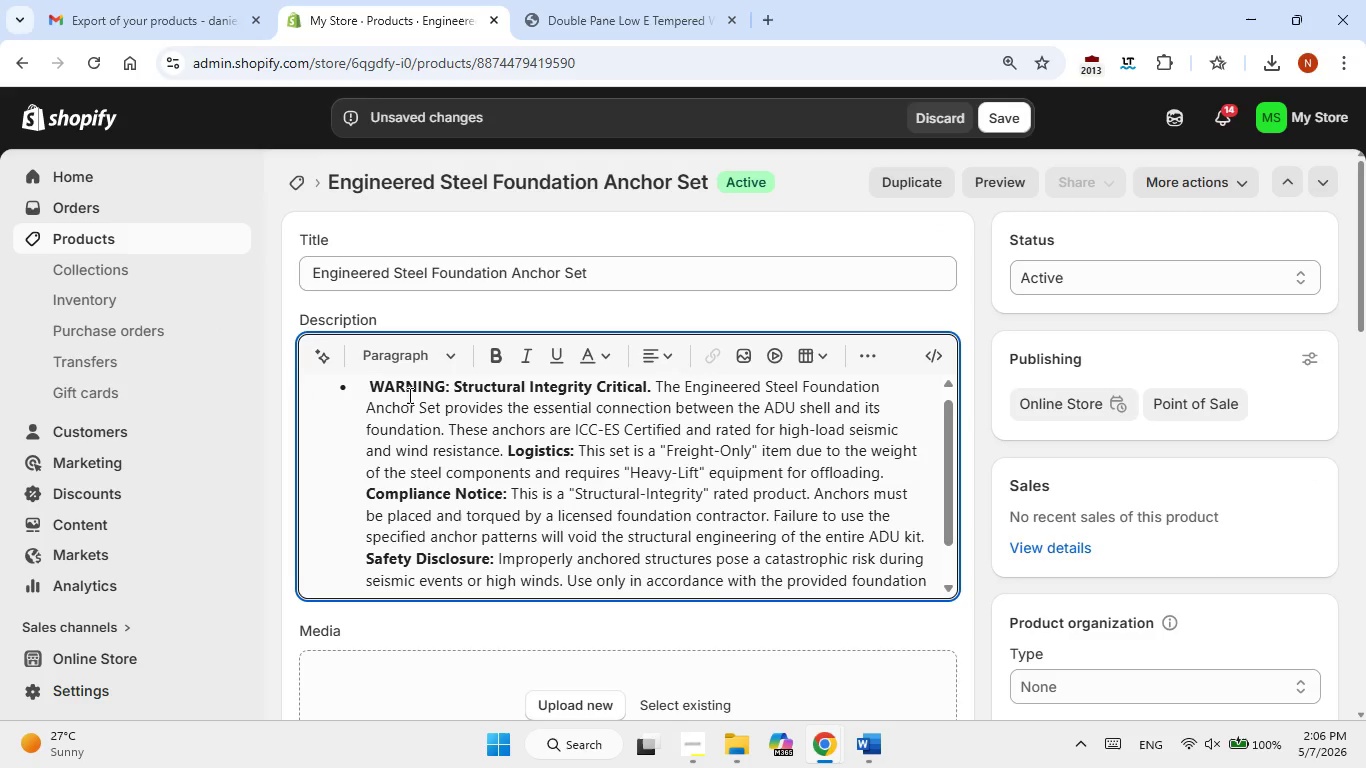 
left_click([366, 385])
 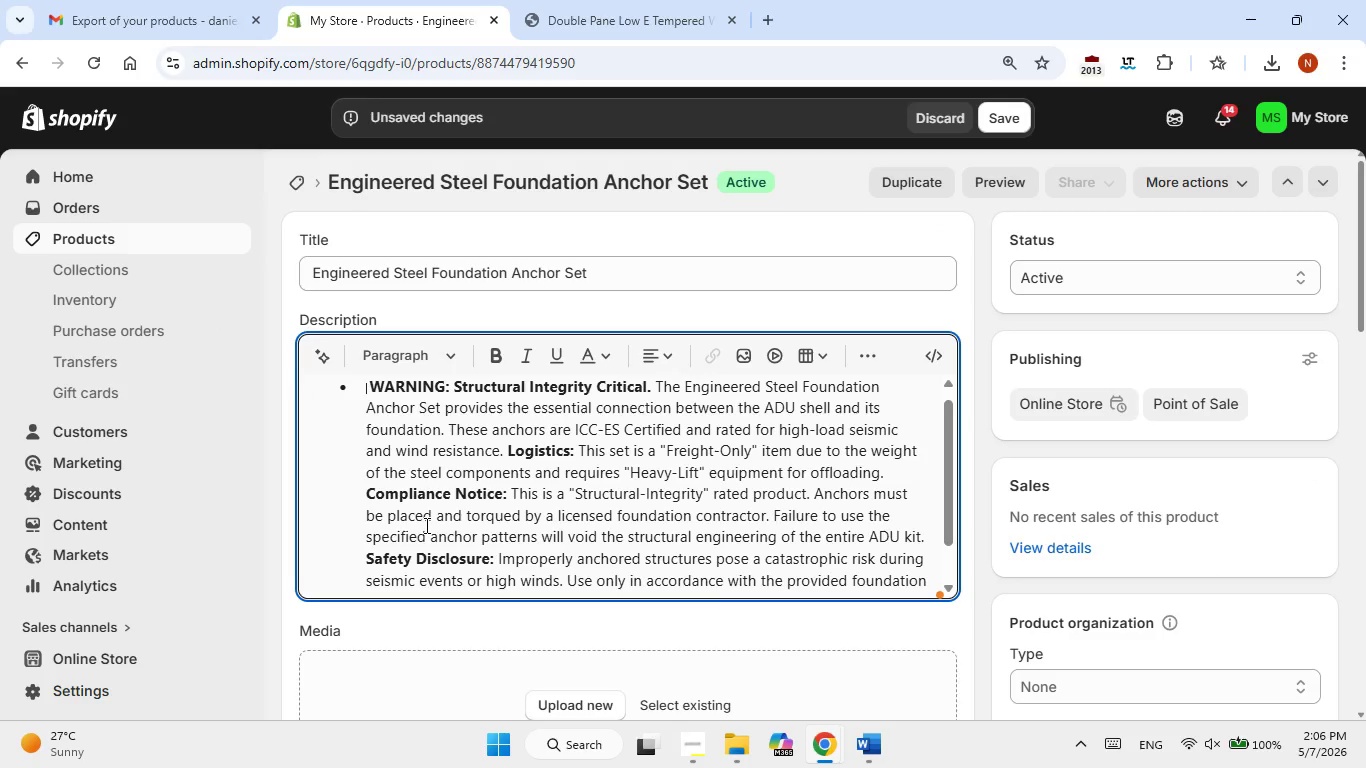 
key(Control+Z)
 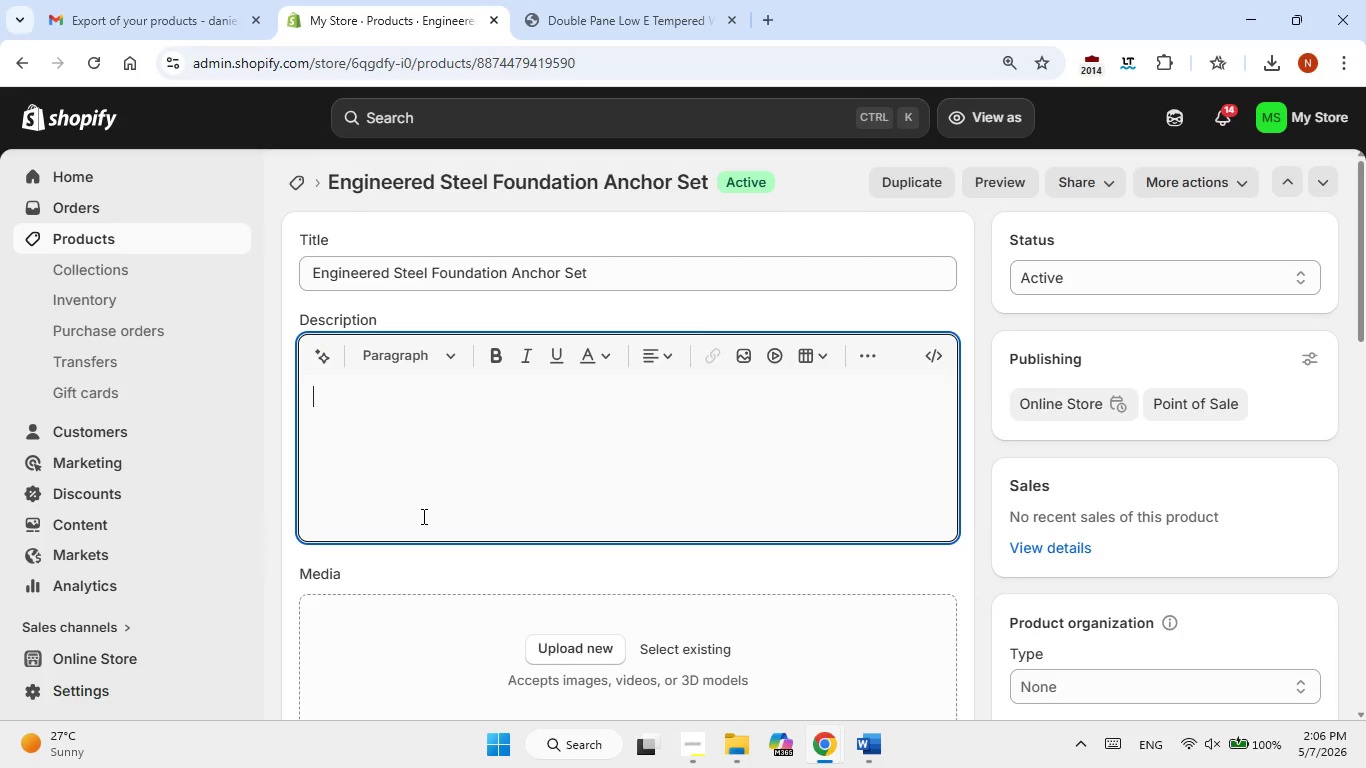 
key(Control+ControlLeft)
 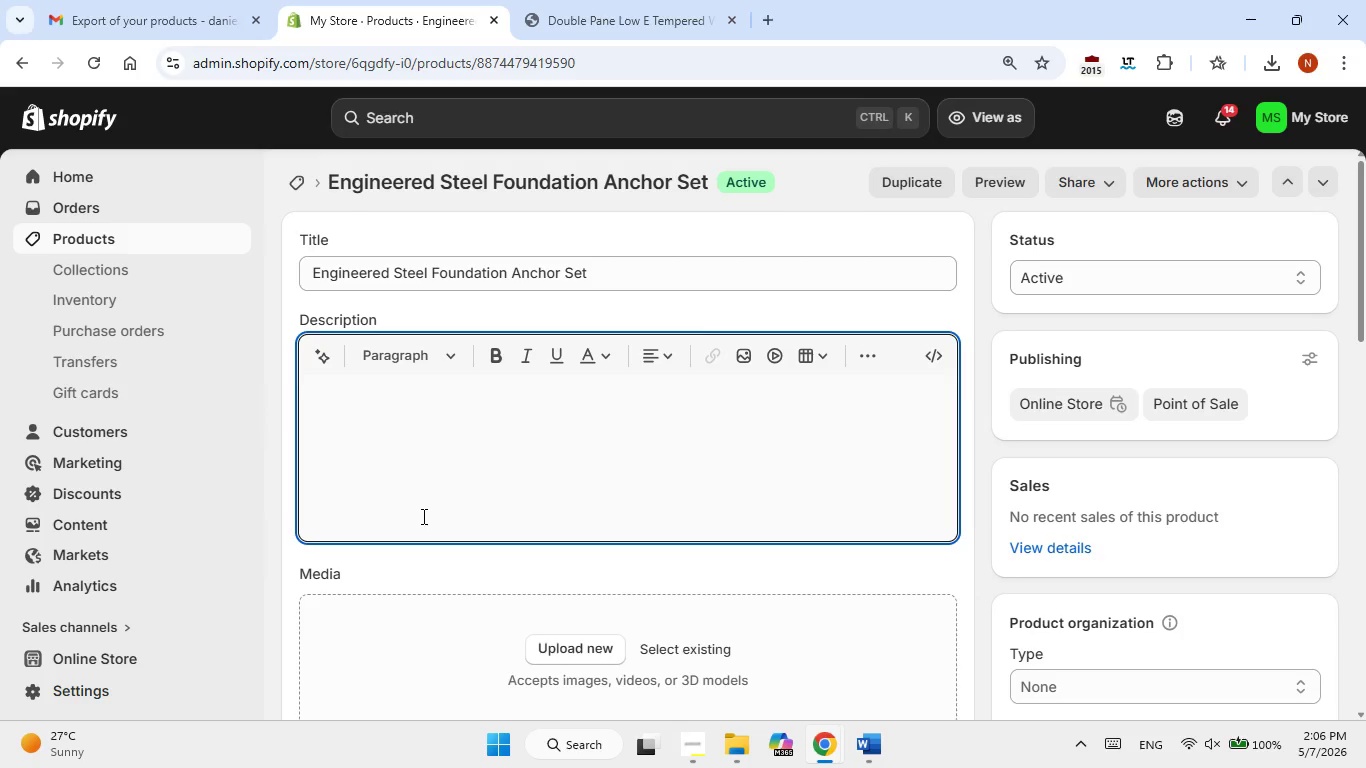 
key(Alt+Tab)
 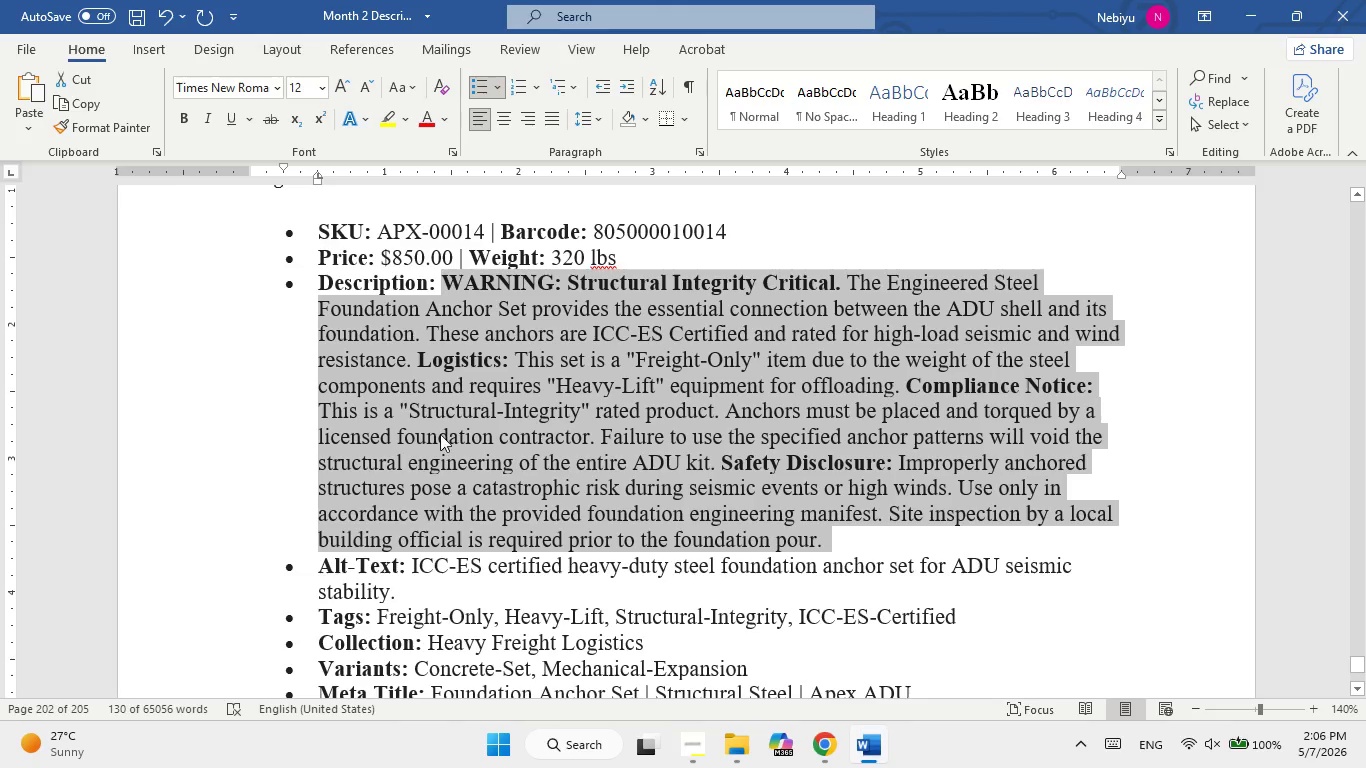 
left_click([399, 308])
 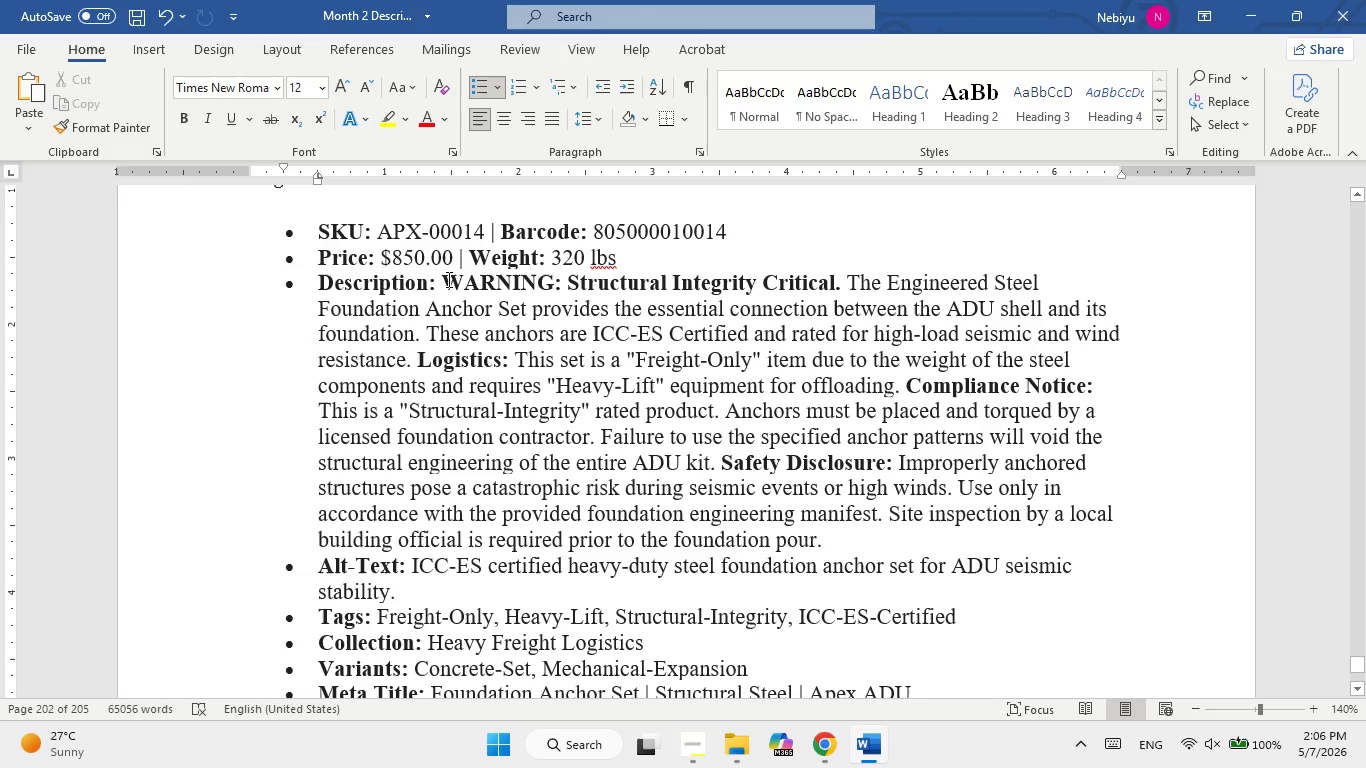 
left_click_drag(start_coordinate=[447, 279], to_coordinate=[820, 538])
 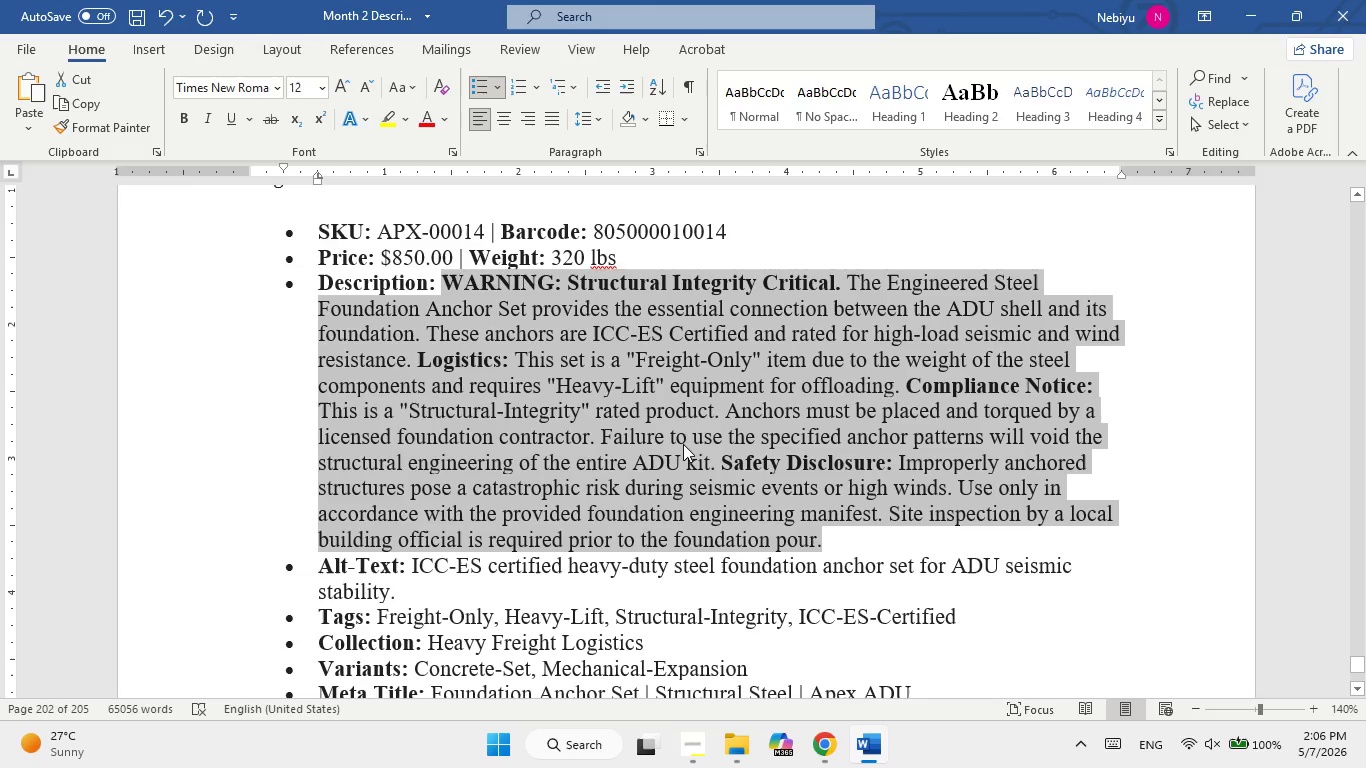 
right_click([683, 444])
 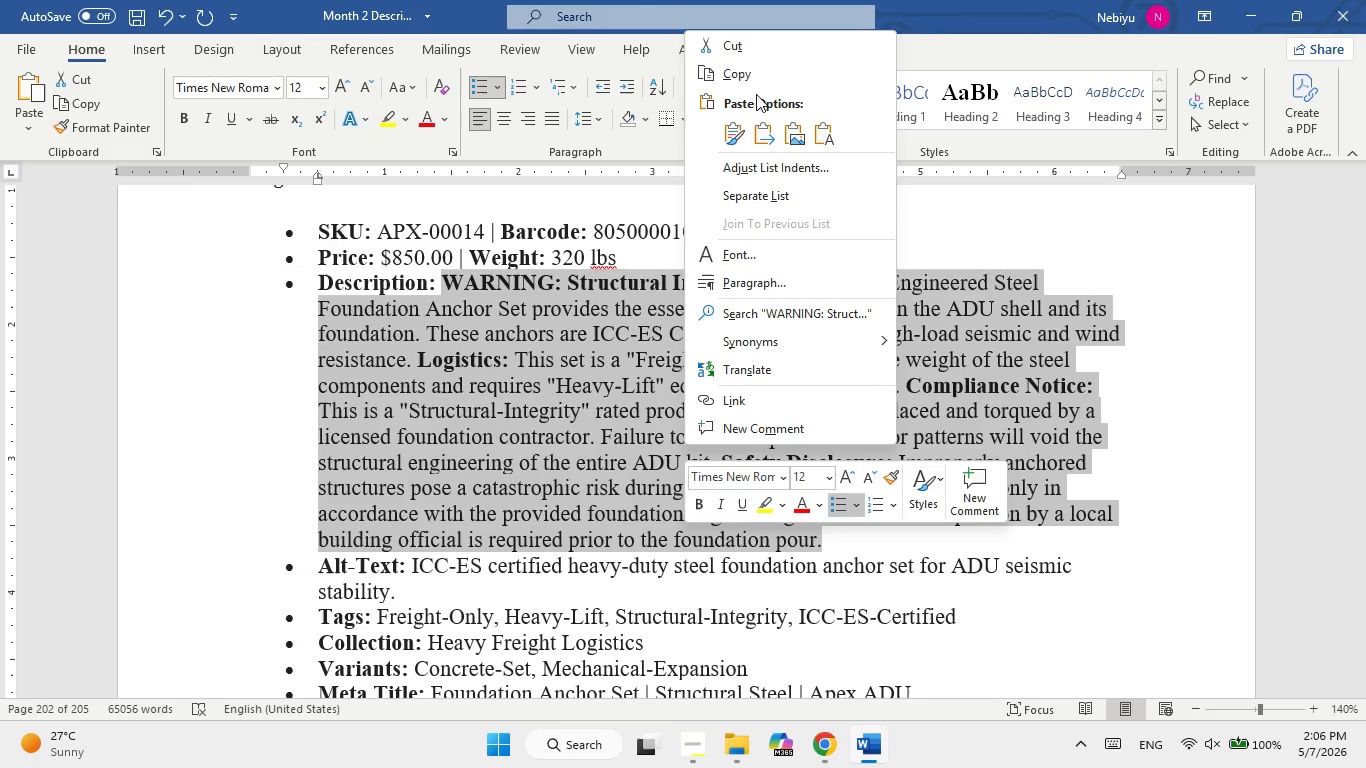 
left_click([756, 80])
 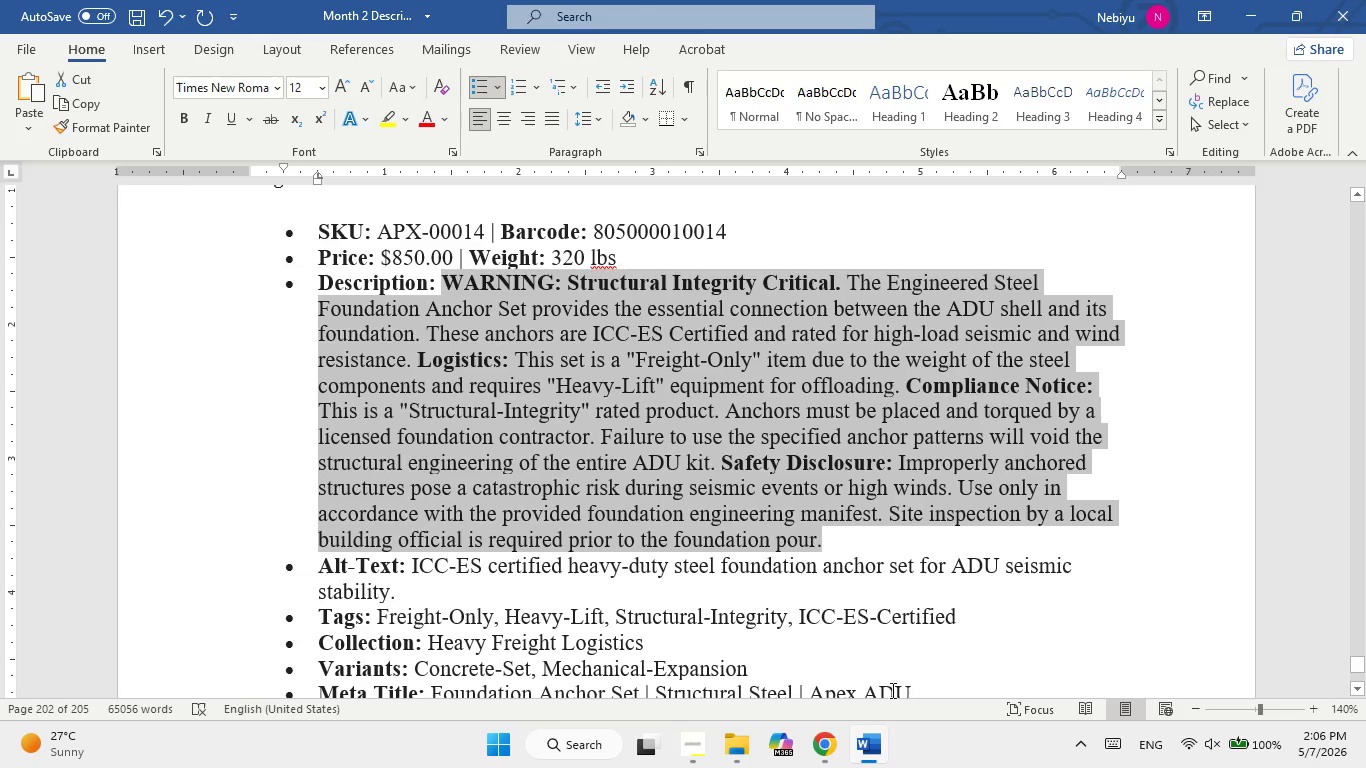 
left_click([874, 754])
 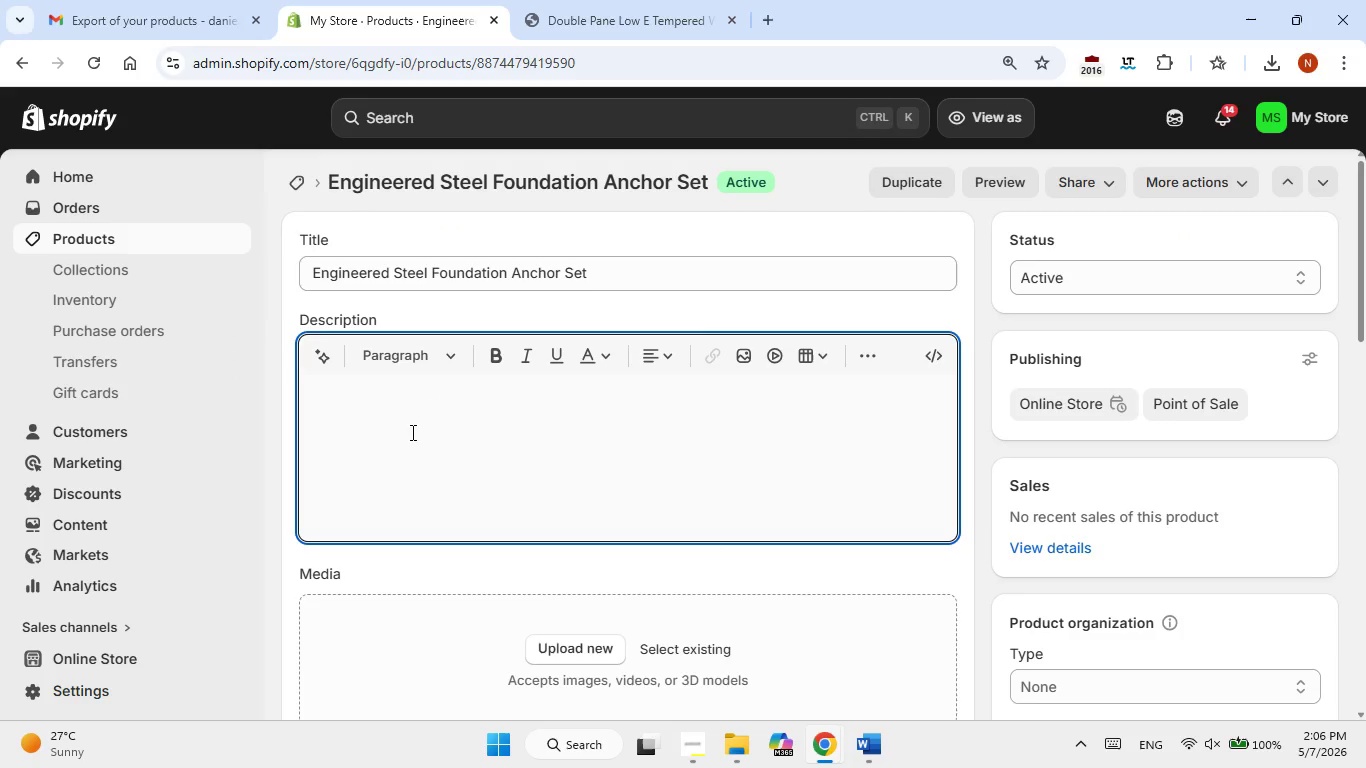 
left_click([400, 408])
 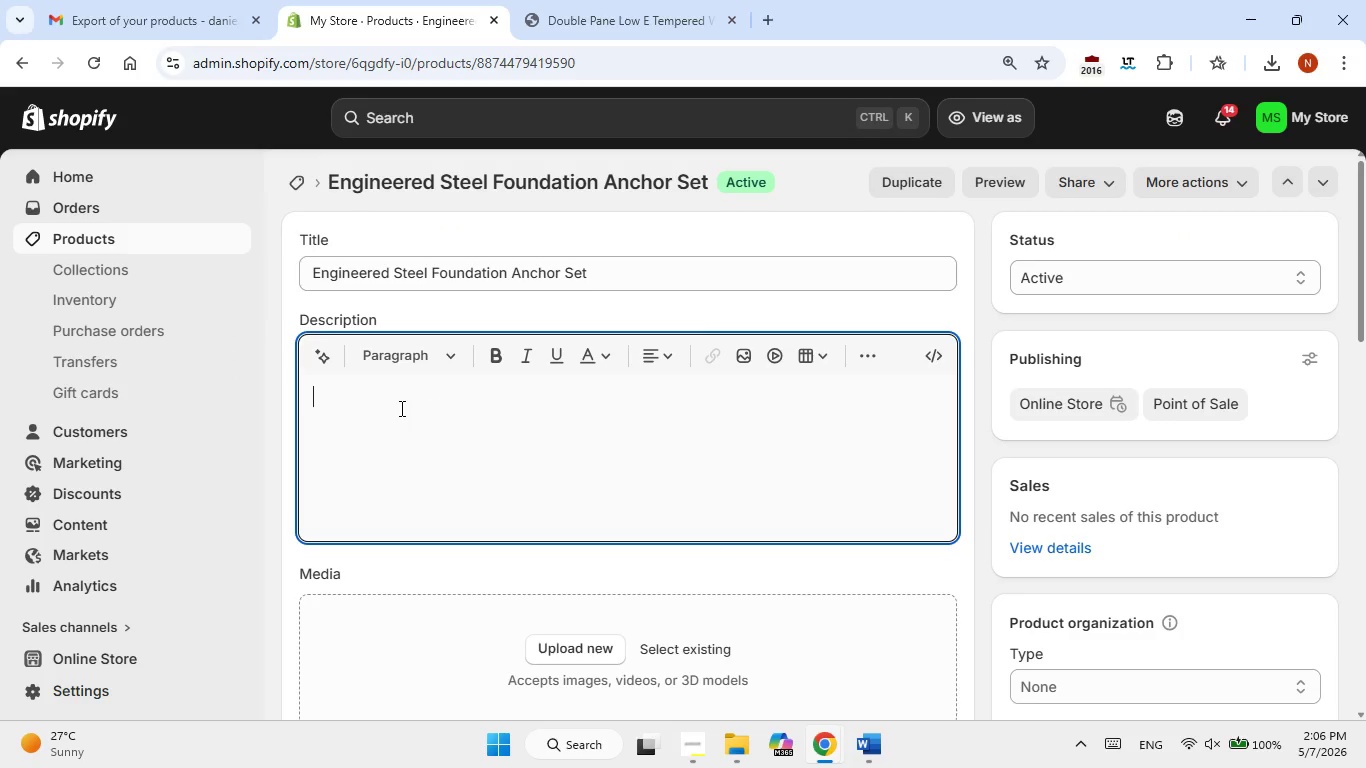 
key(Control+V)
 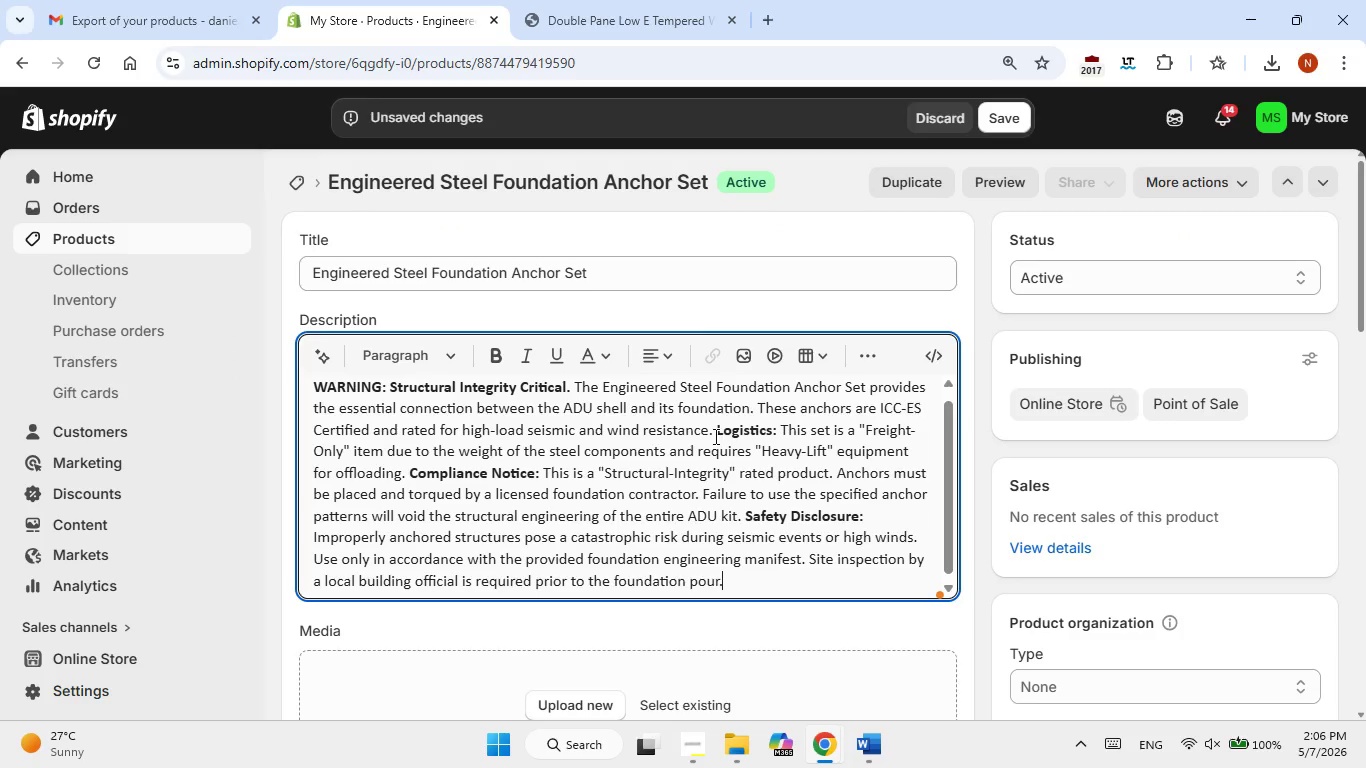 
left_click([719, 435])
 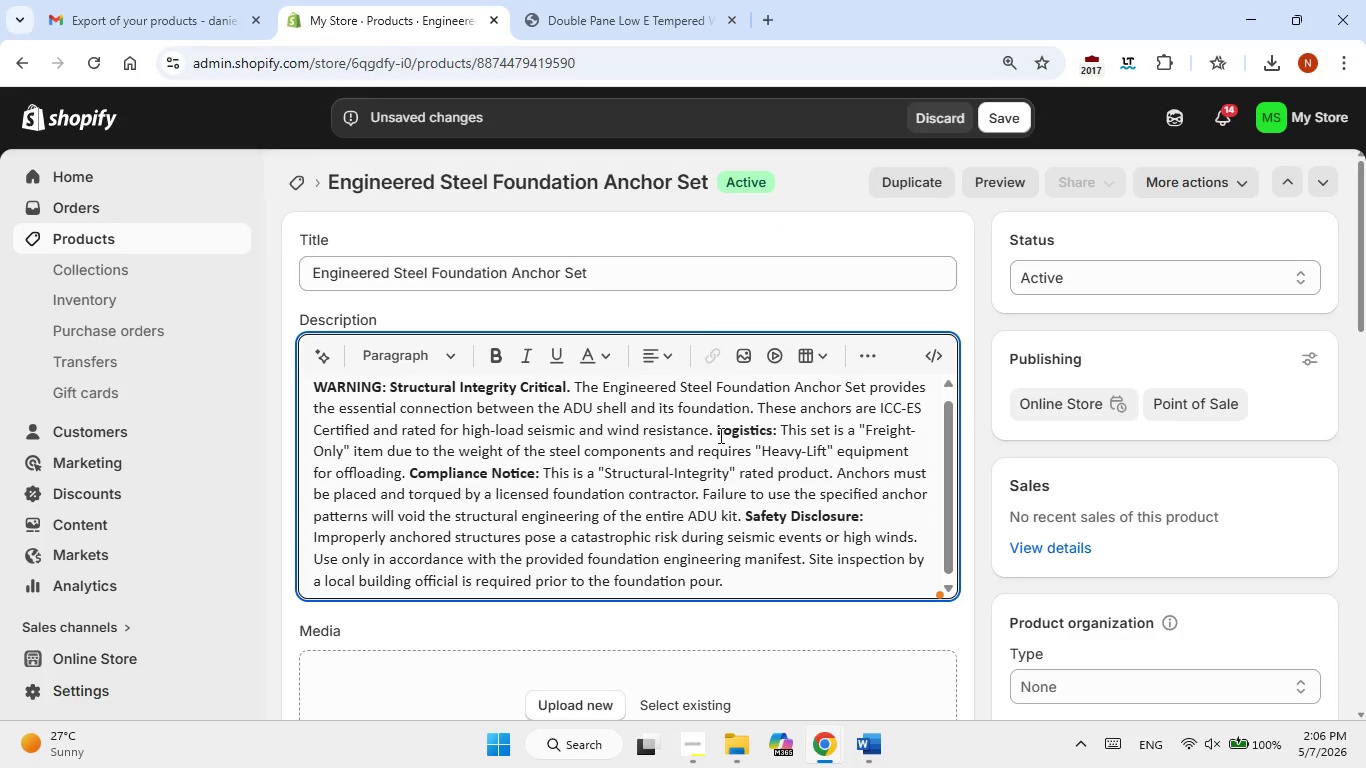 
key(NumpadEnter)
 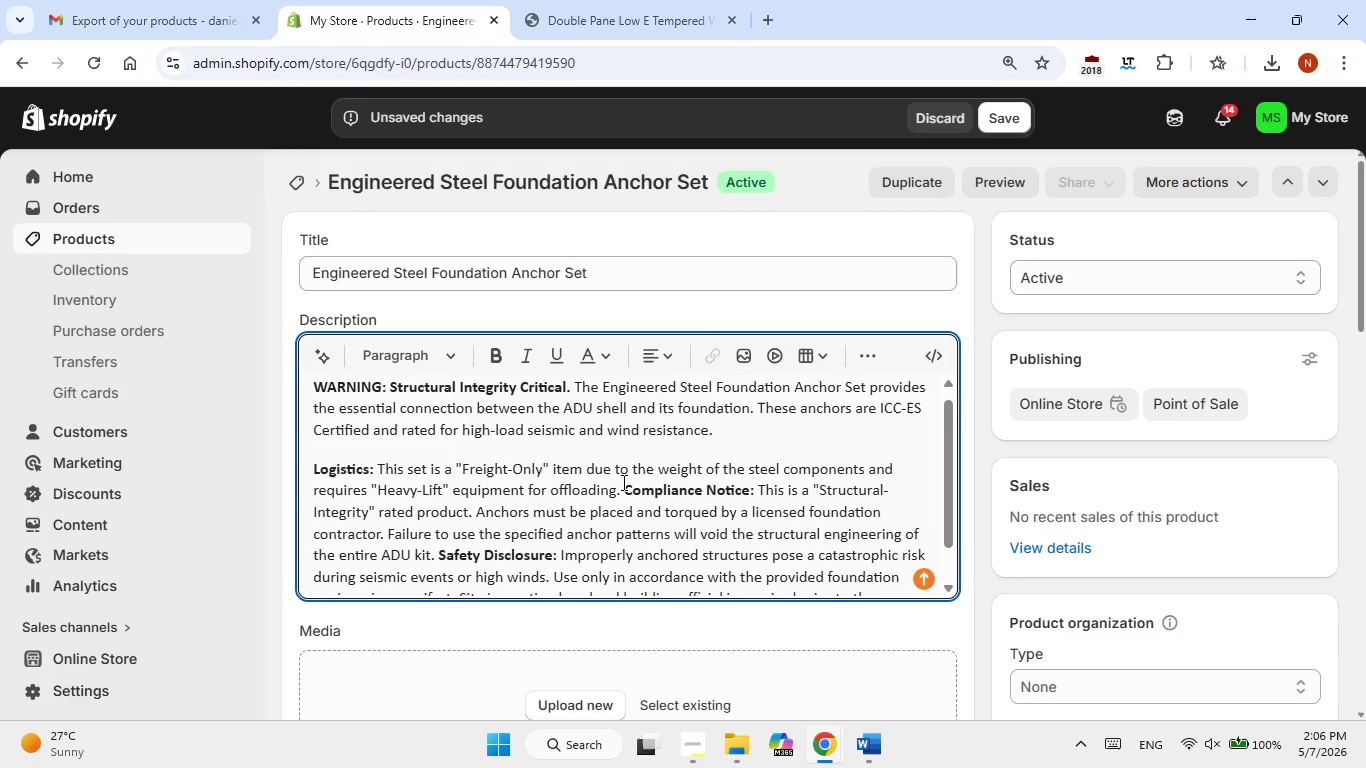 
left_click([625, 483])
 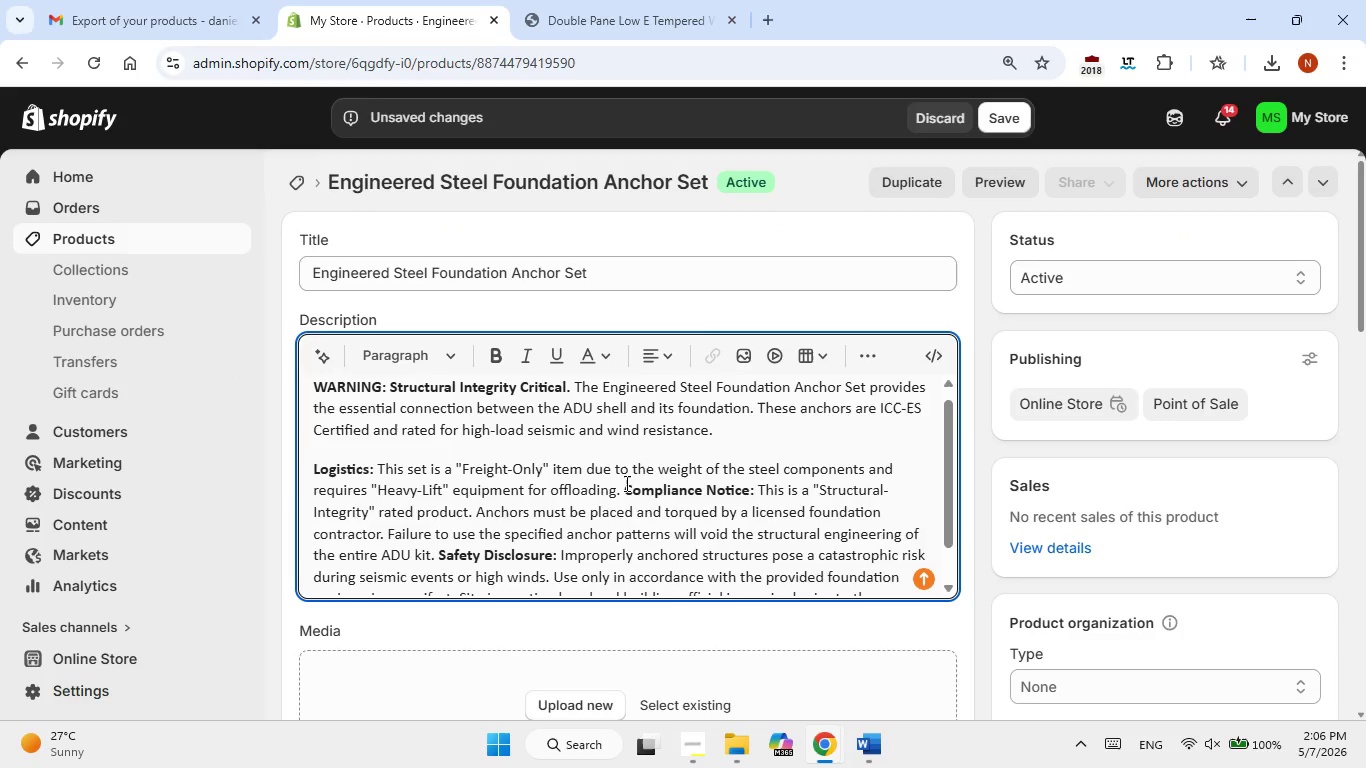 
key(NumpadEnter)
 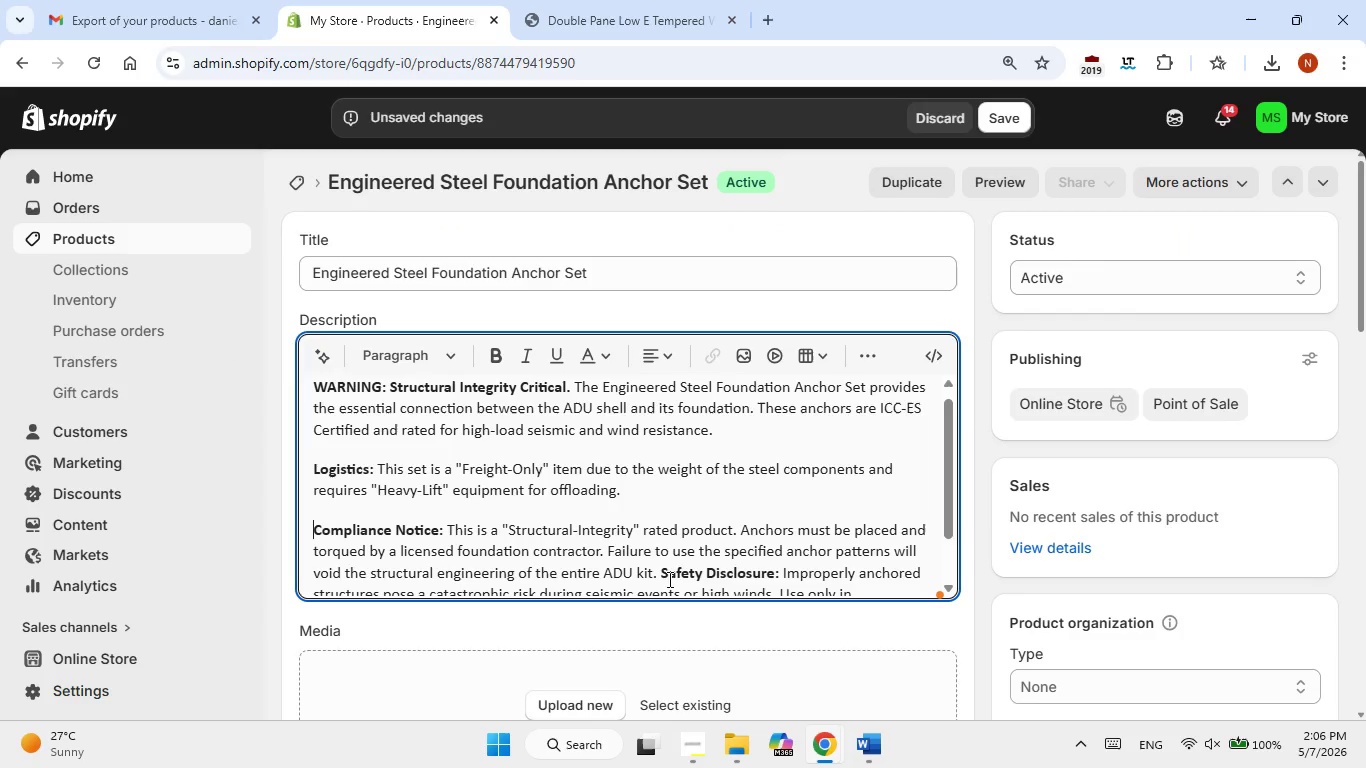 
left_click([663, 580])
 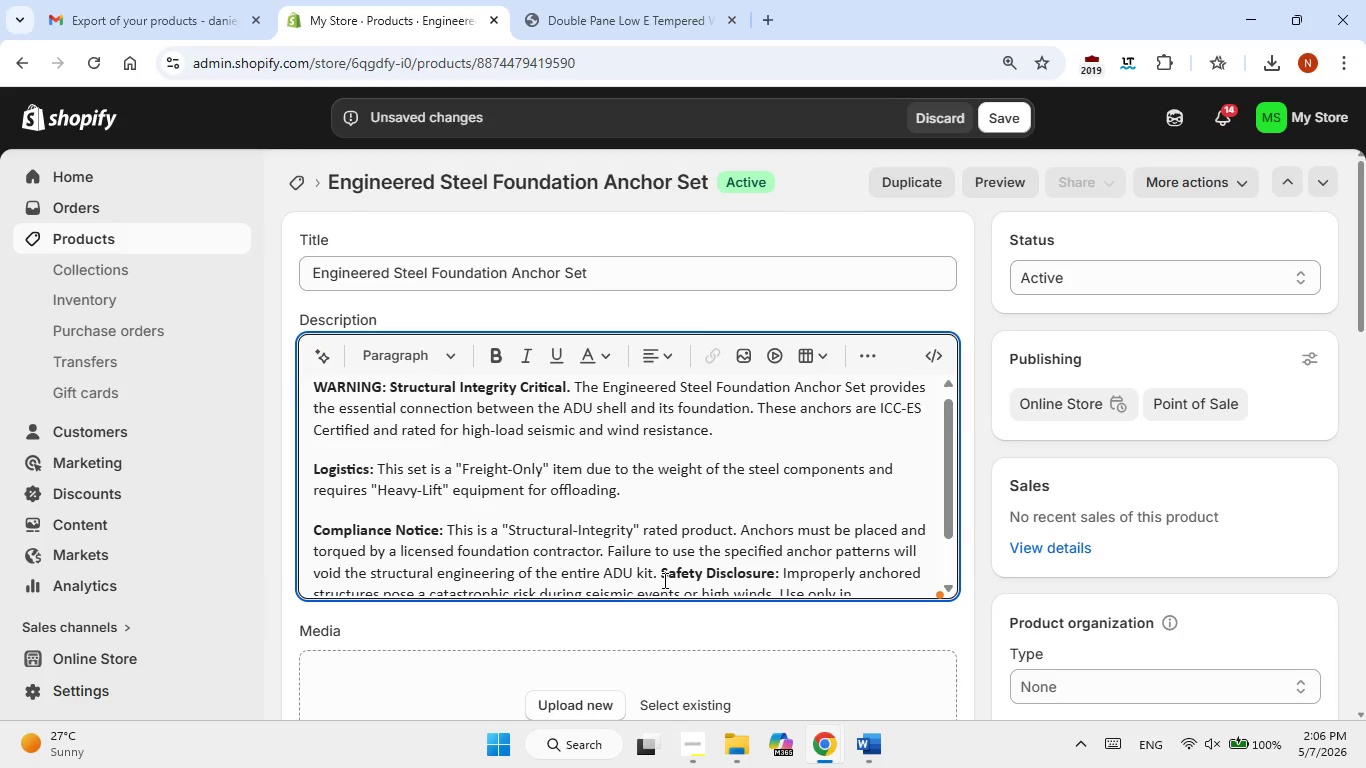 
key(NumpadEnter)
 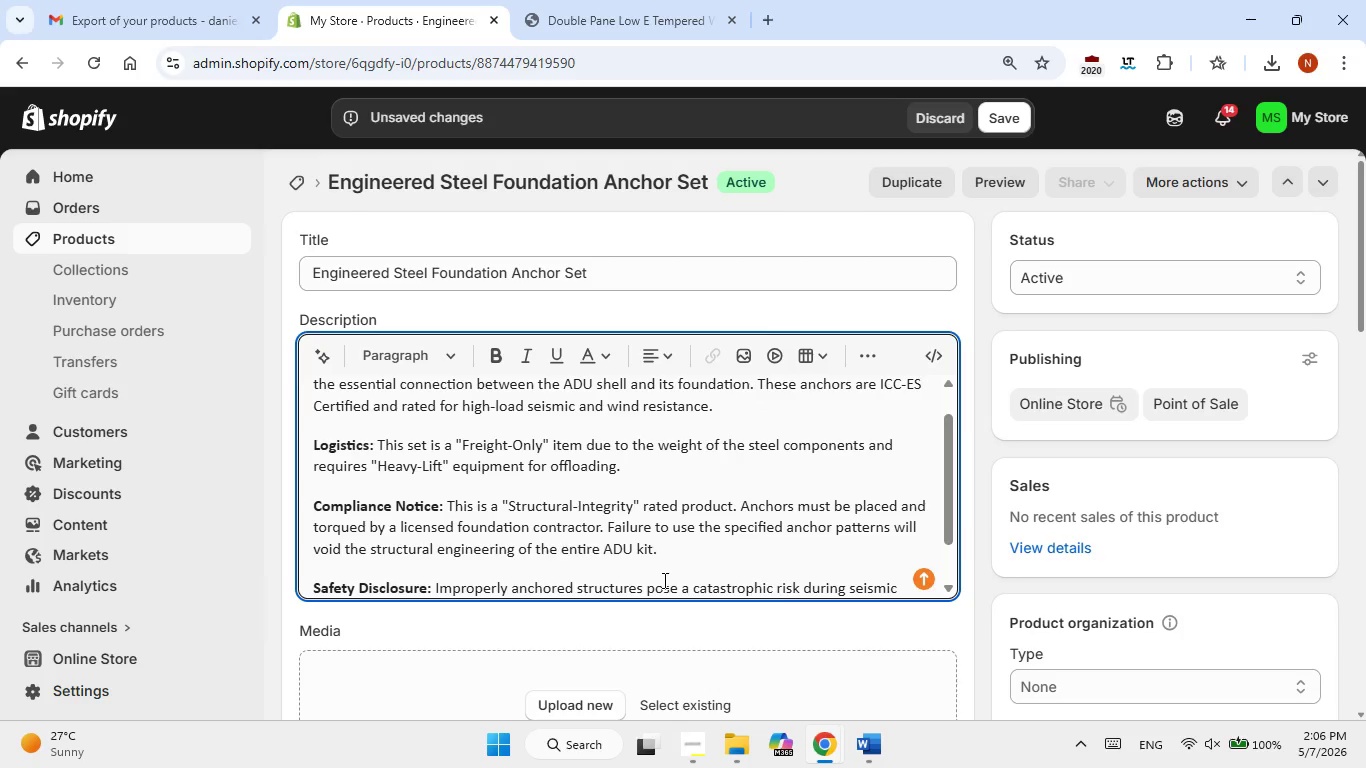 
scroll: coordinate [659, 475], scroll_direction: down, amount: 3.0
 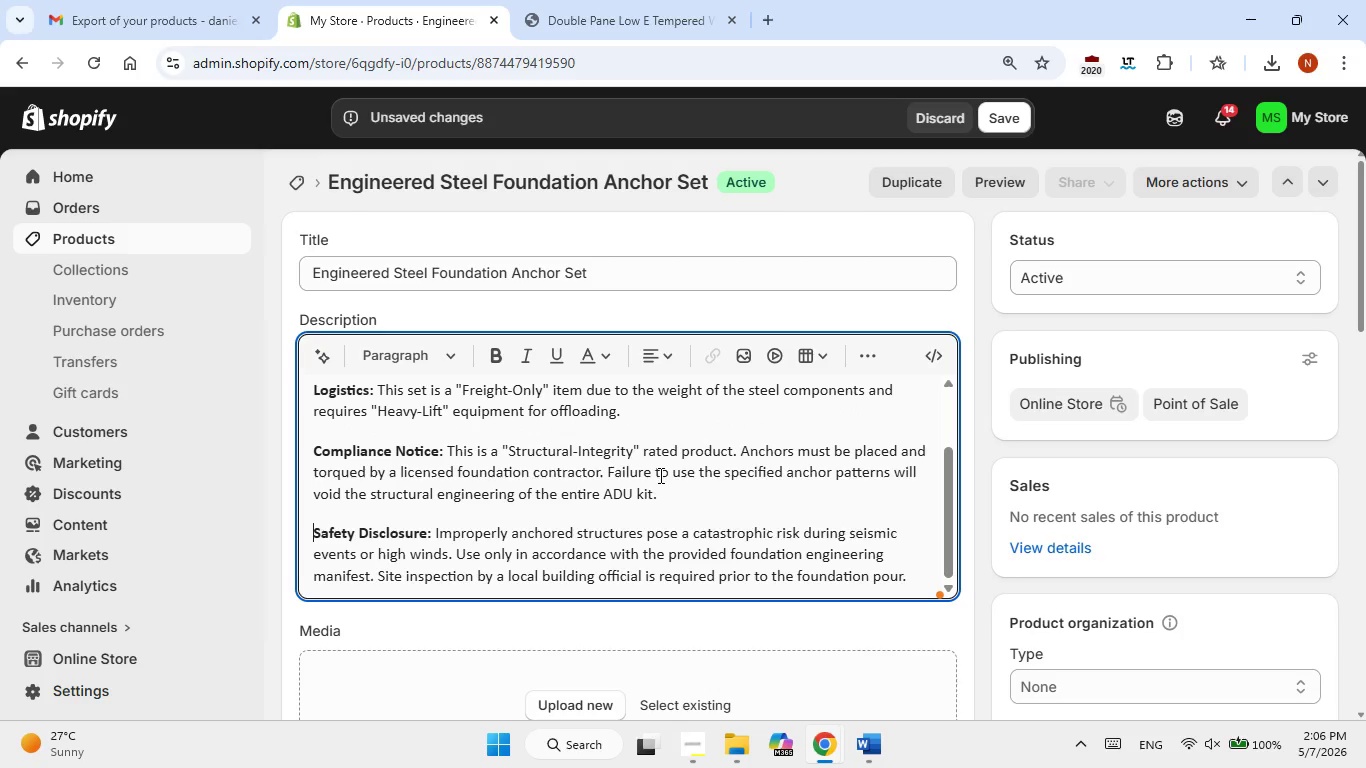 
left_click([759, 629])
 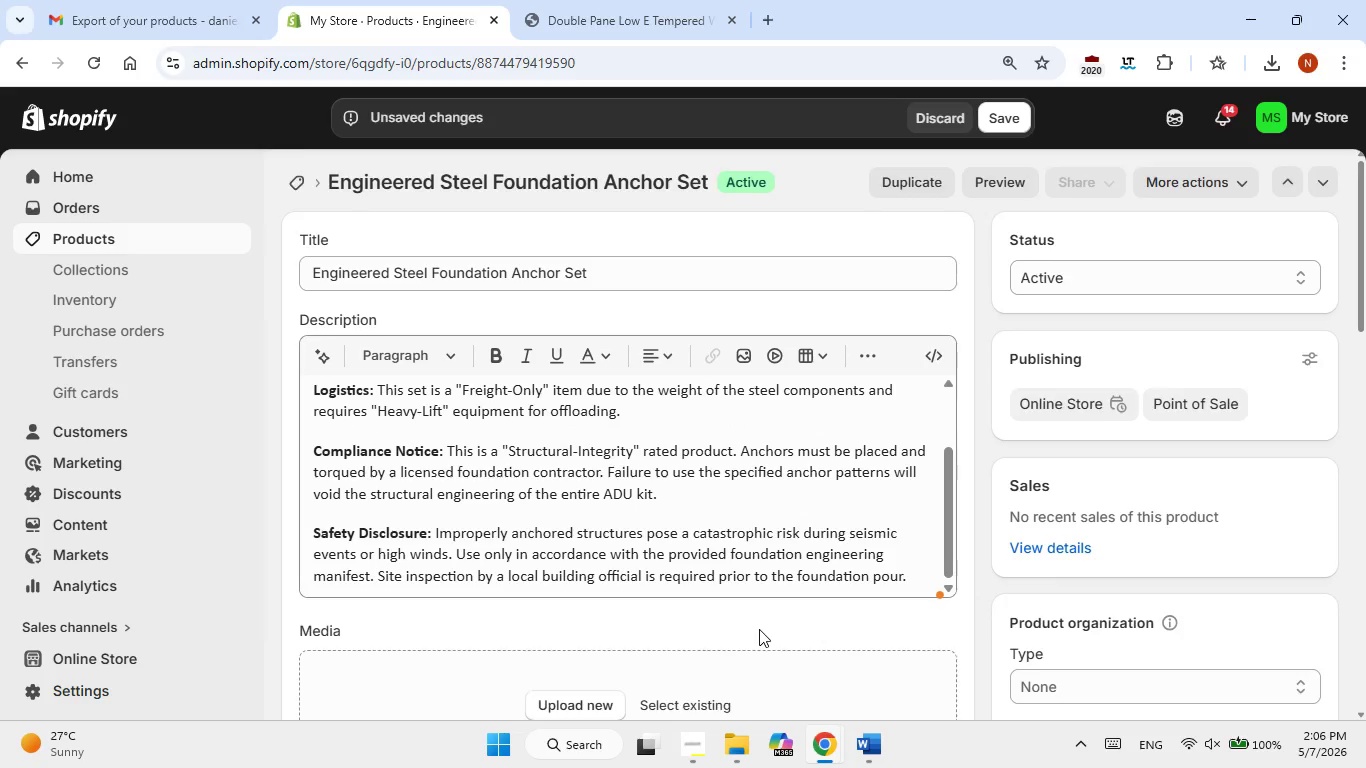 
scroll: coordinate [759, 629], scroll_direction: down, amount: 1.0
 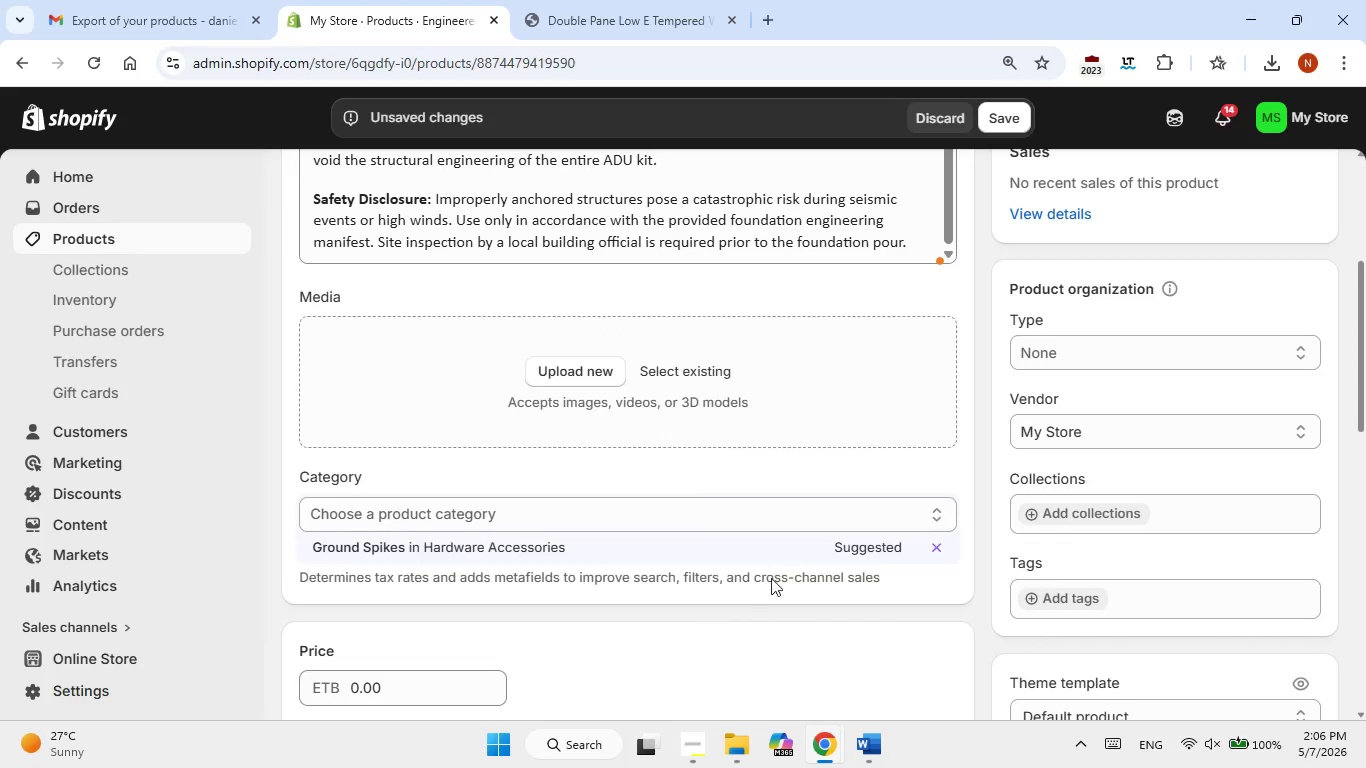 
left_click([852, 551])
 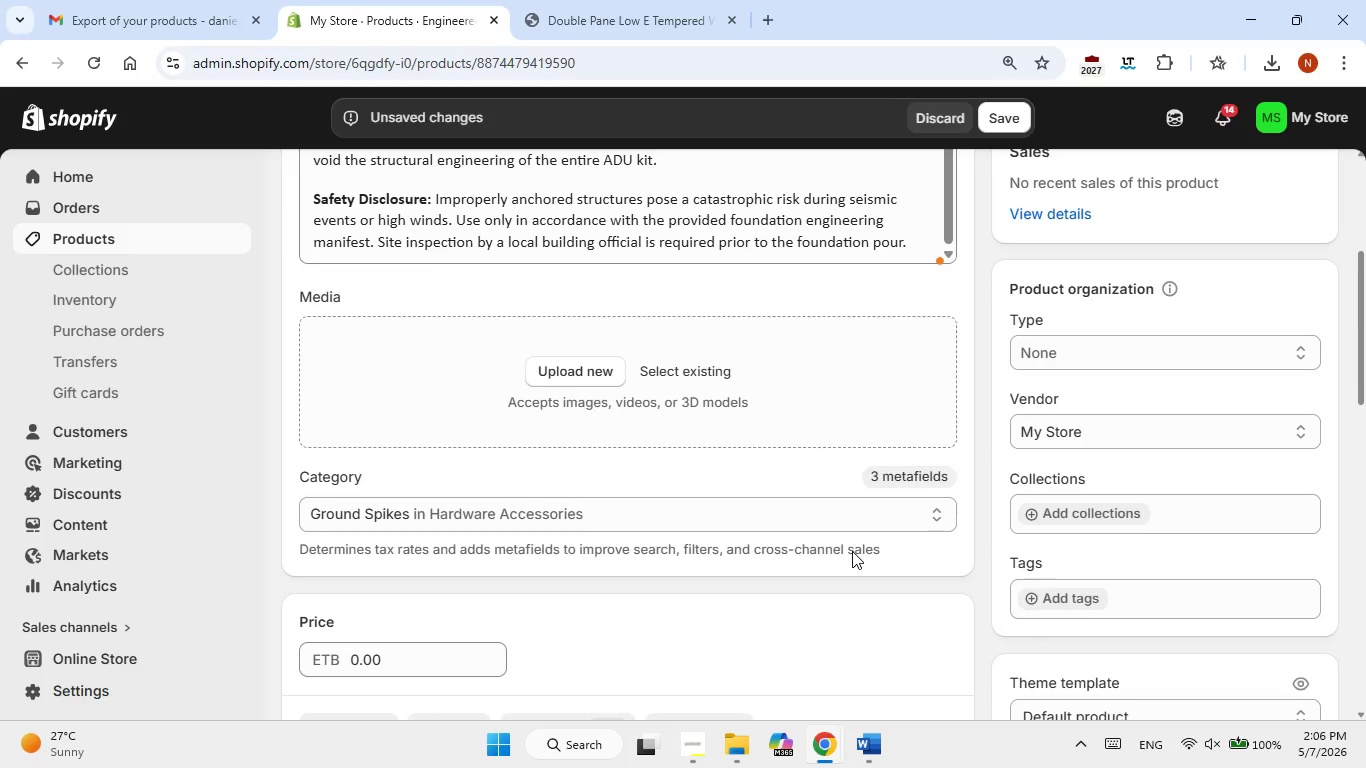 
scroll: coordinate [674, 551], scroll_direction: down, amount: 1.0
 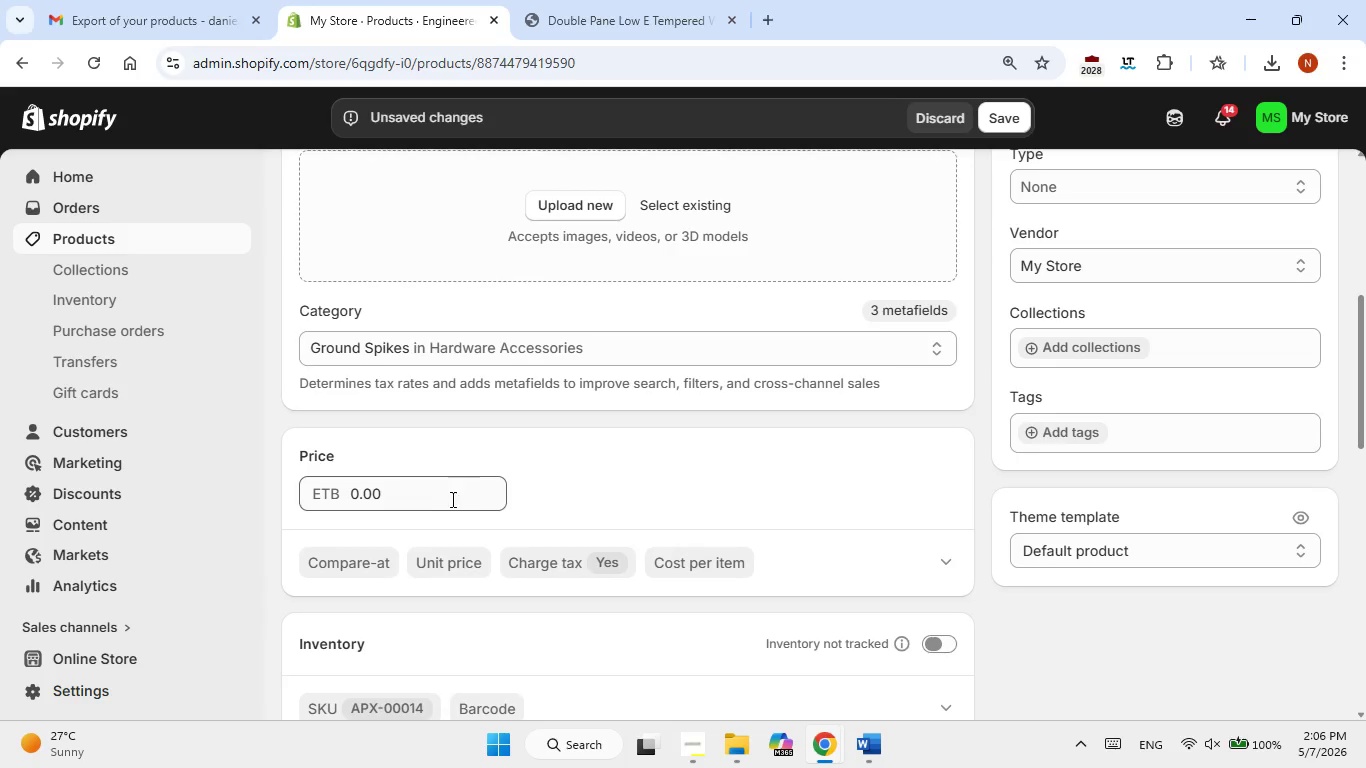 
left_click([447, 500])
 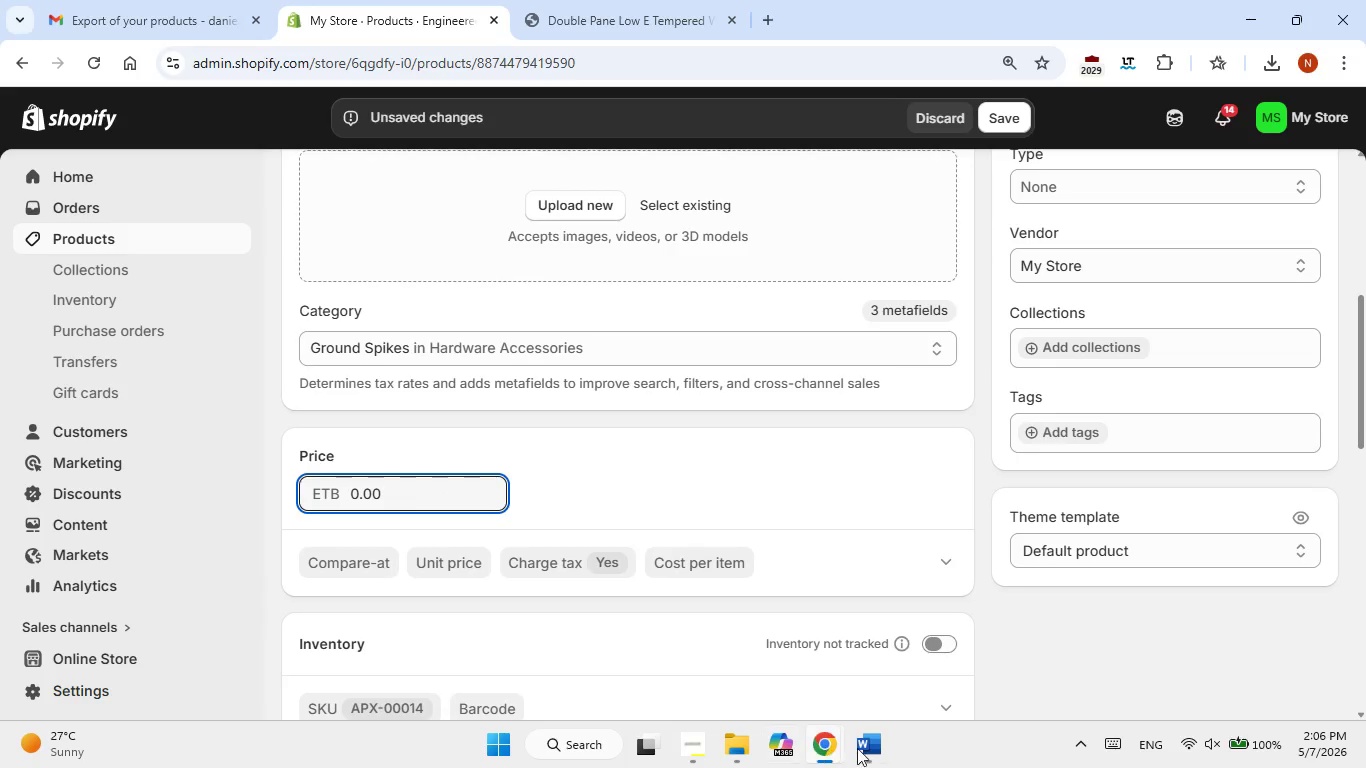 
left_click([866, 748])
 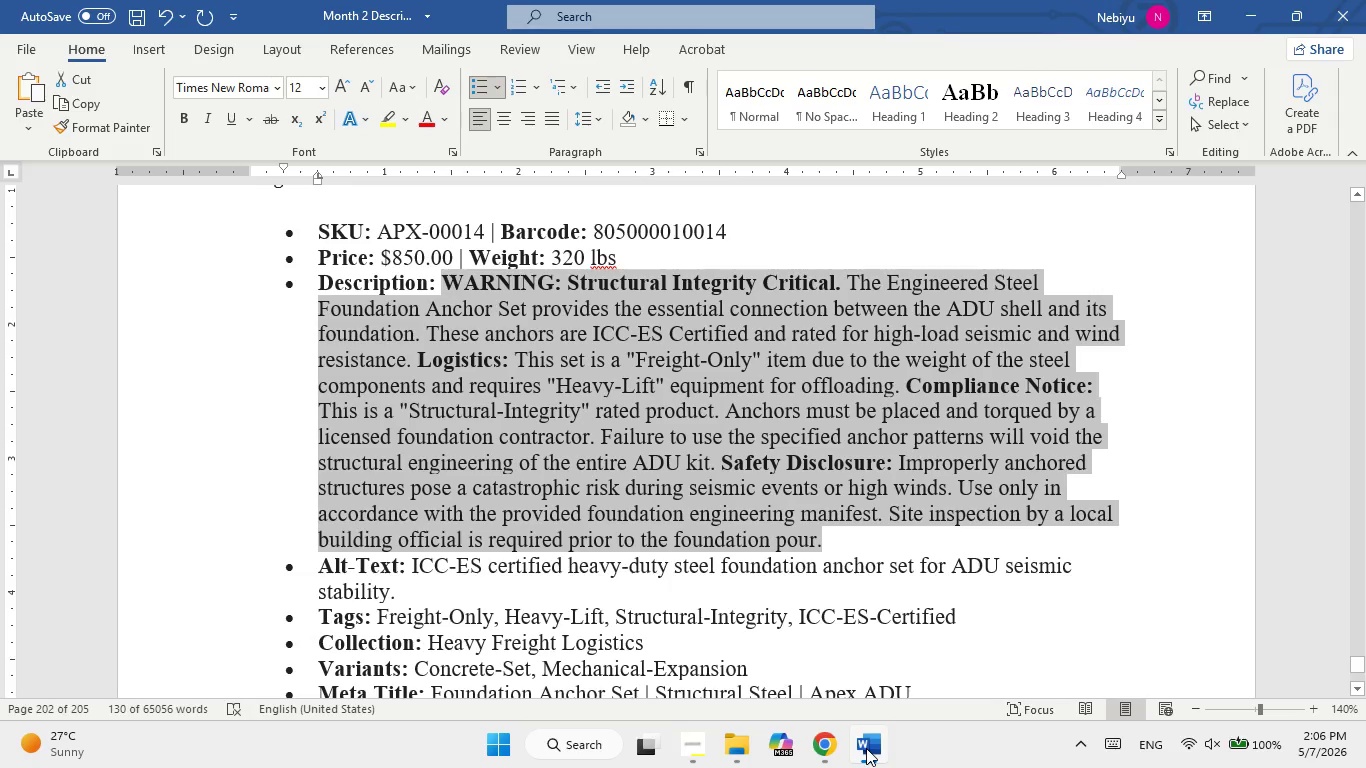 
left_click([866, 748])
 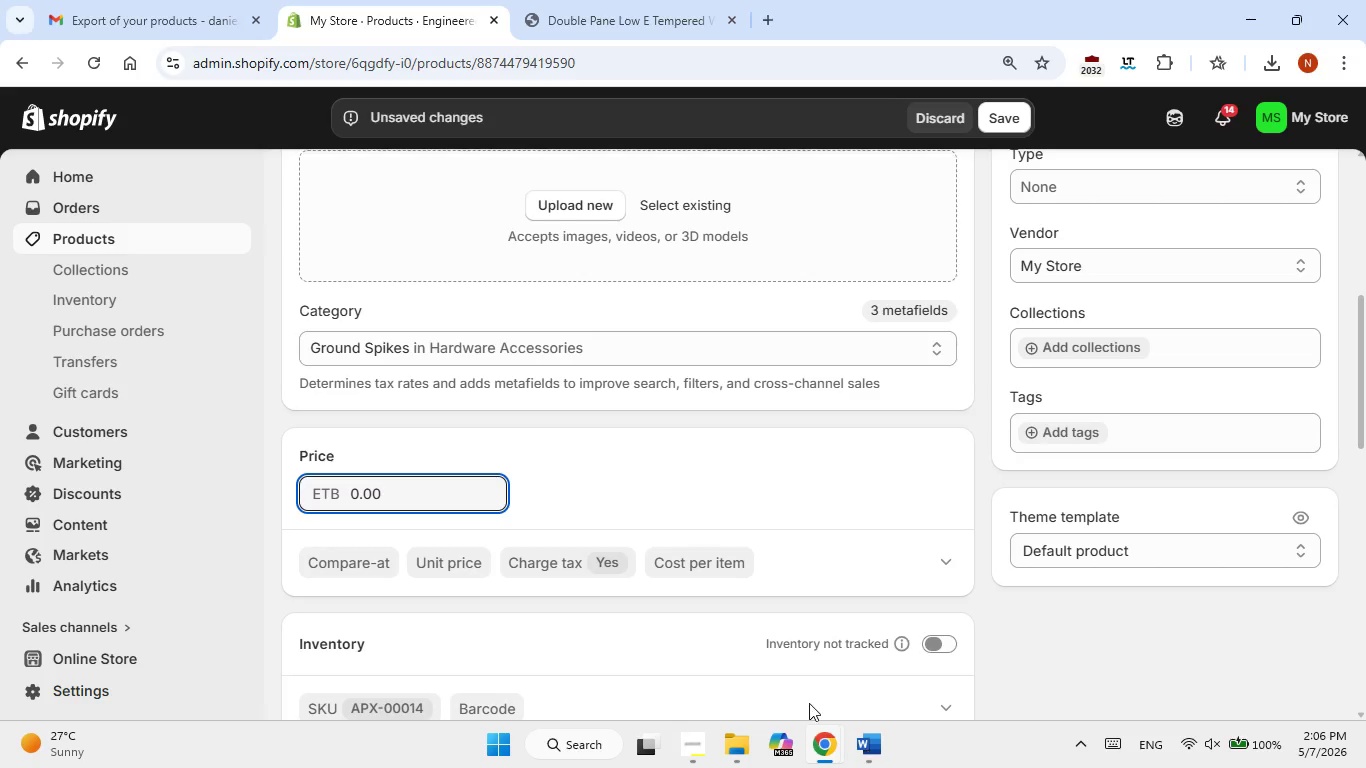 
wait(7.06)
 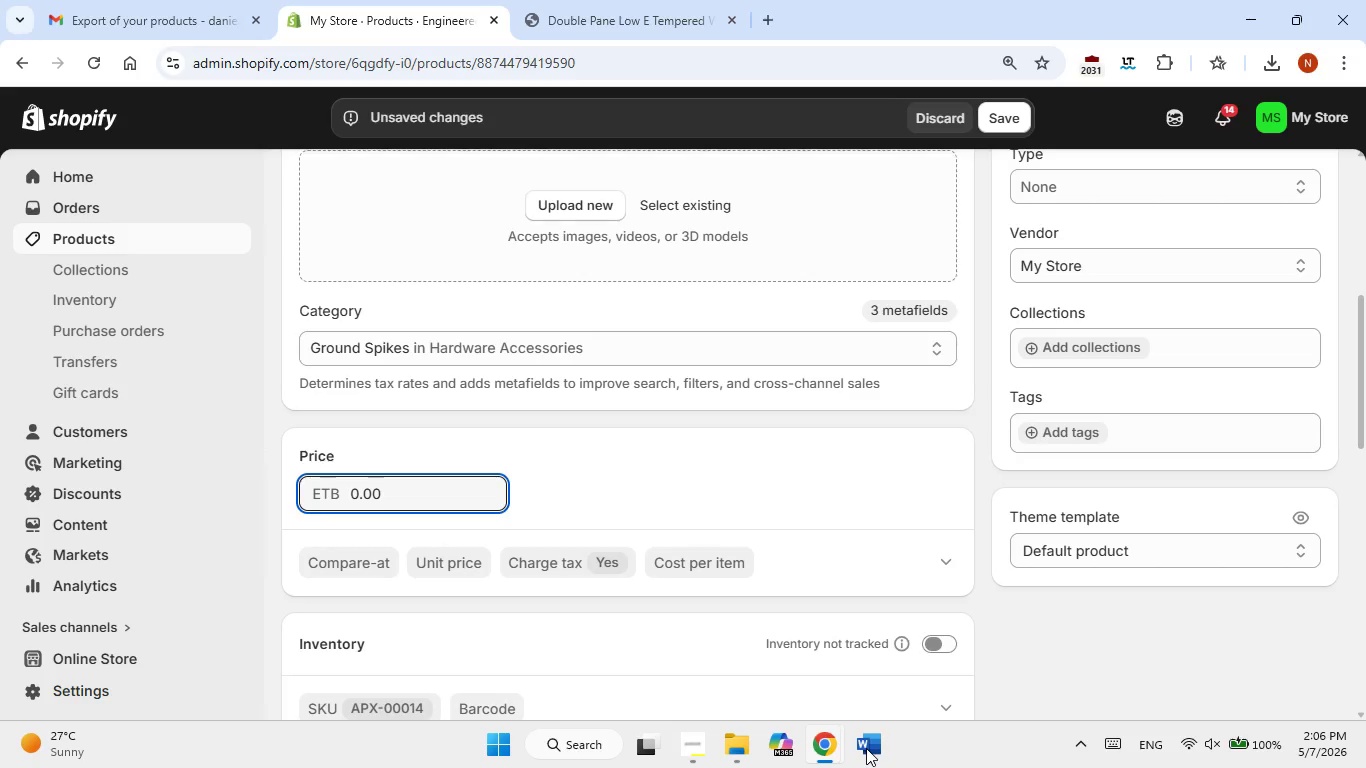 
left_click([885, 747])
 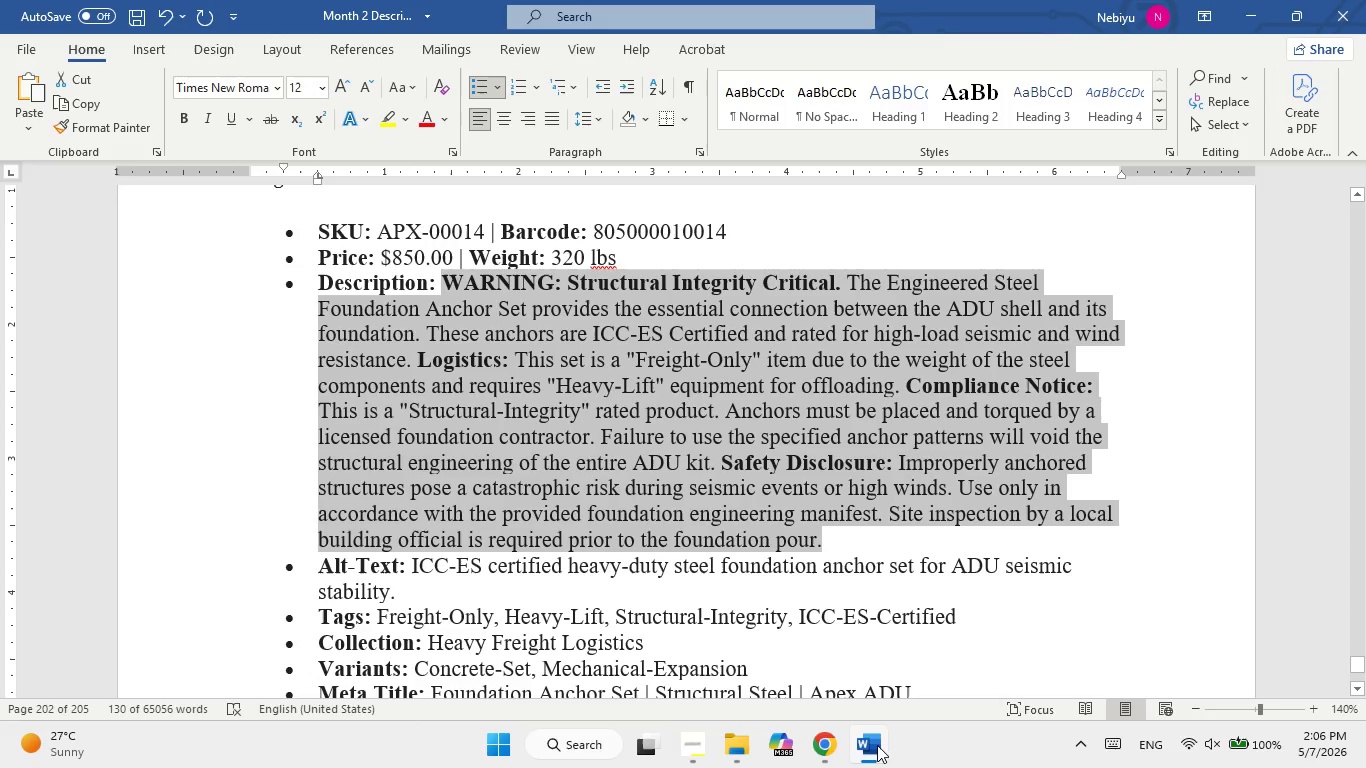 
left_click([877, 745])
 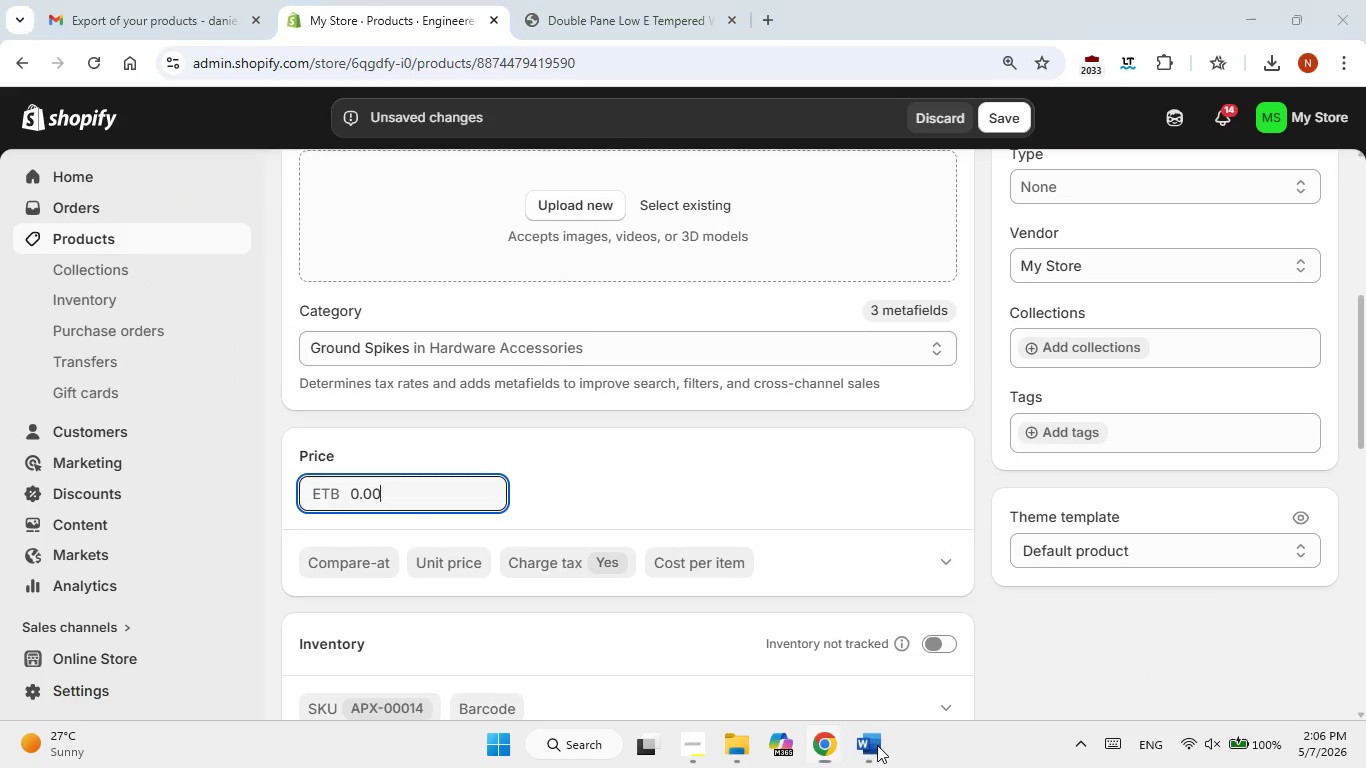 
left_click([877, 745])
 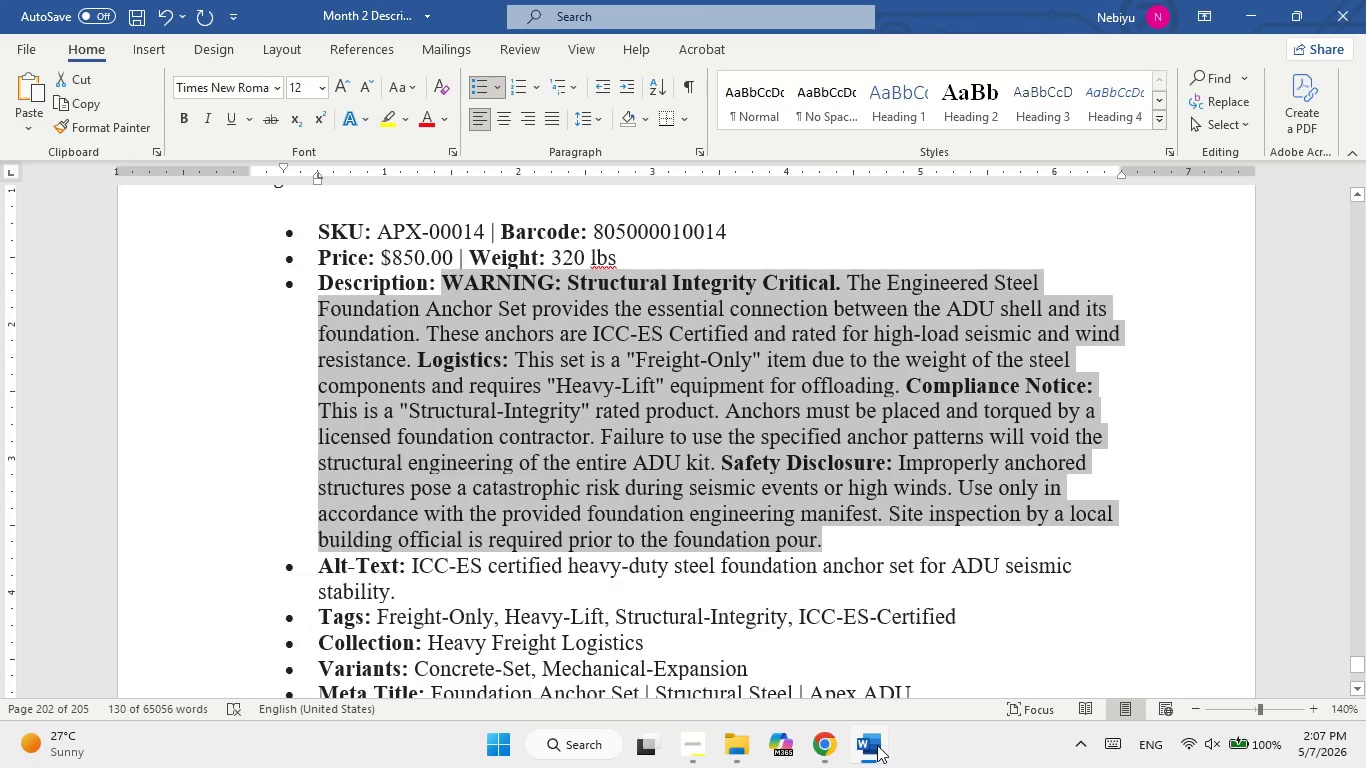 
left_click([877, 745])
 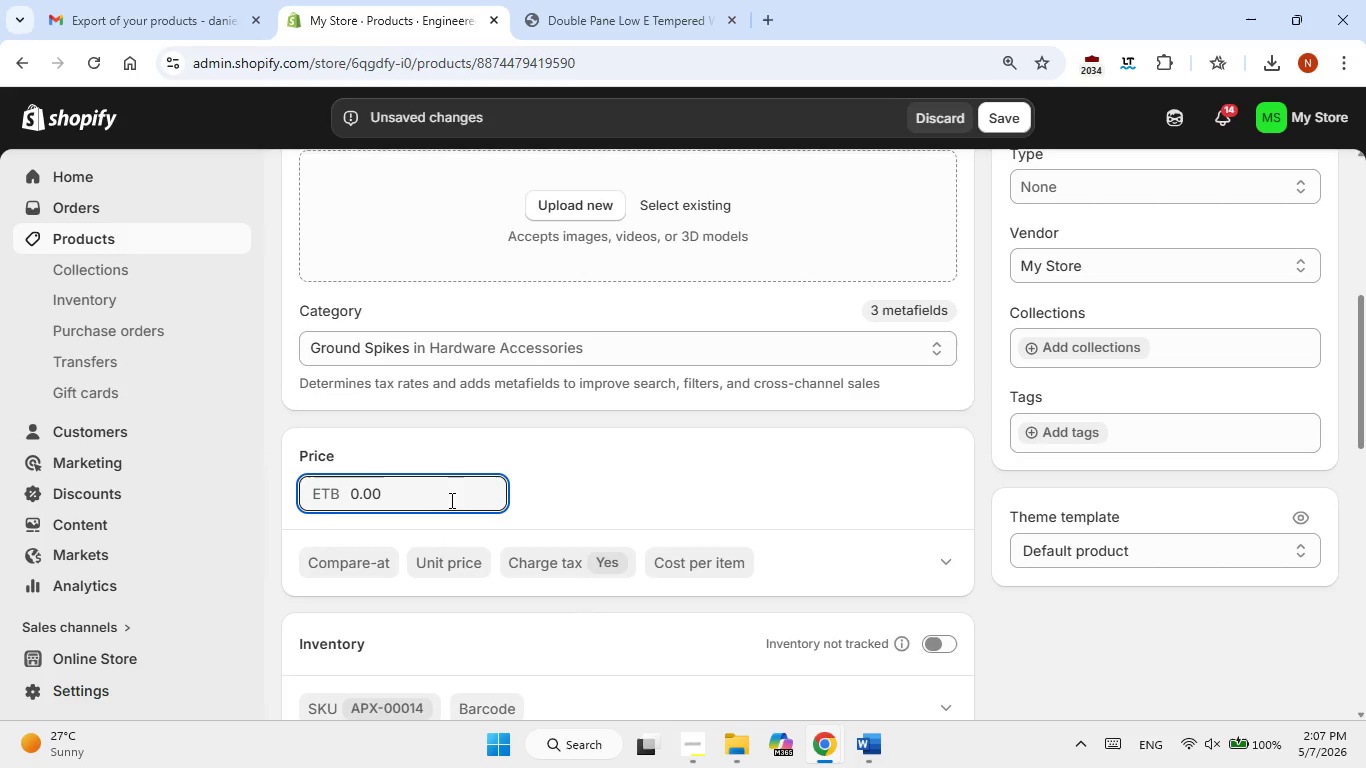 
double_click([441, 496])
 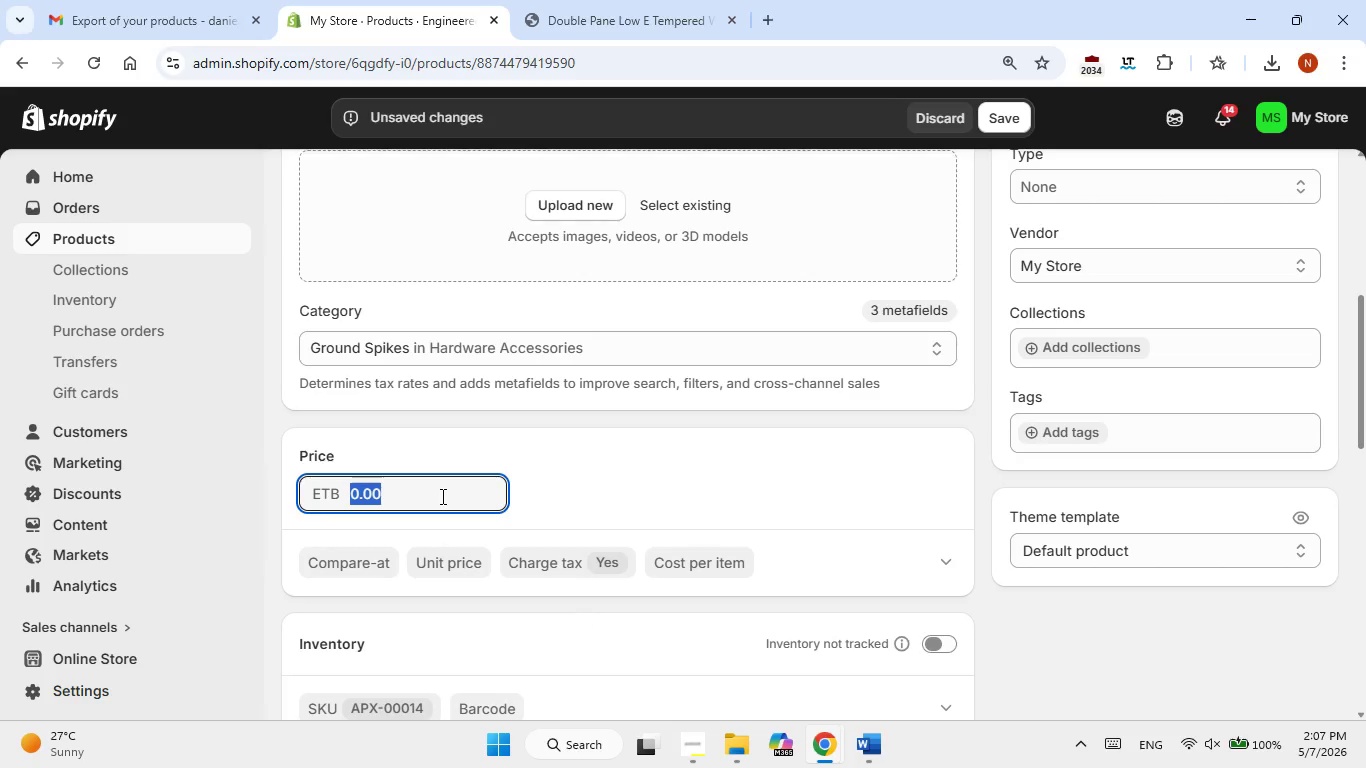 
key(Numpad8)
 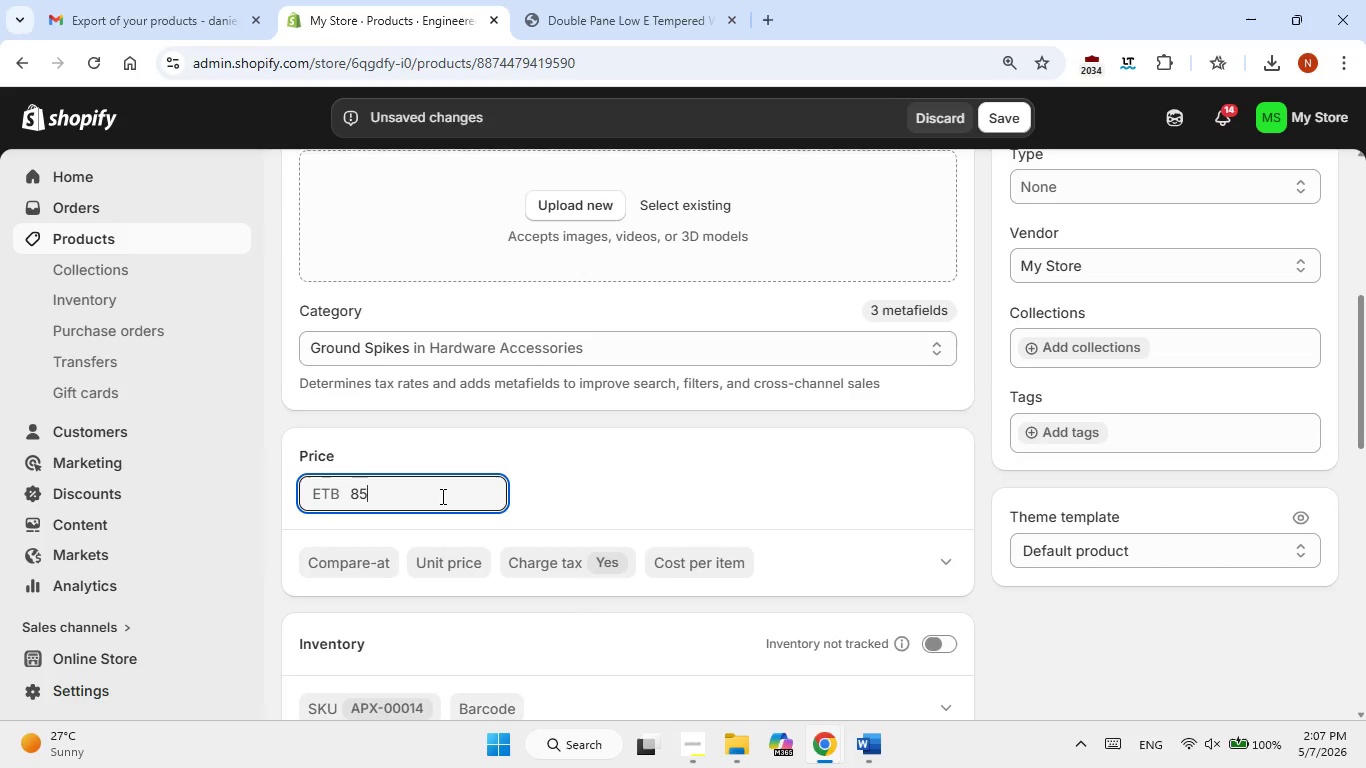 
key(Numpad5)
 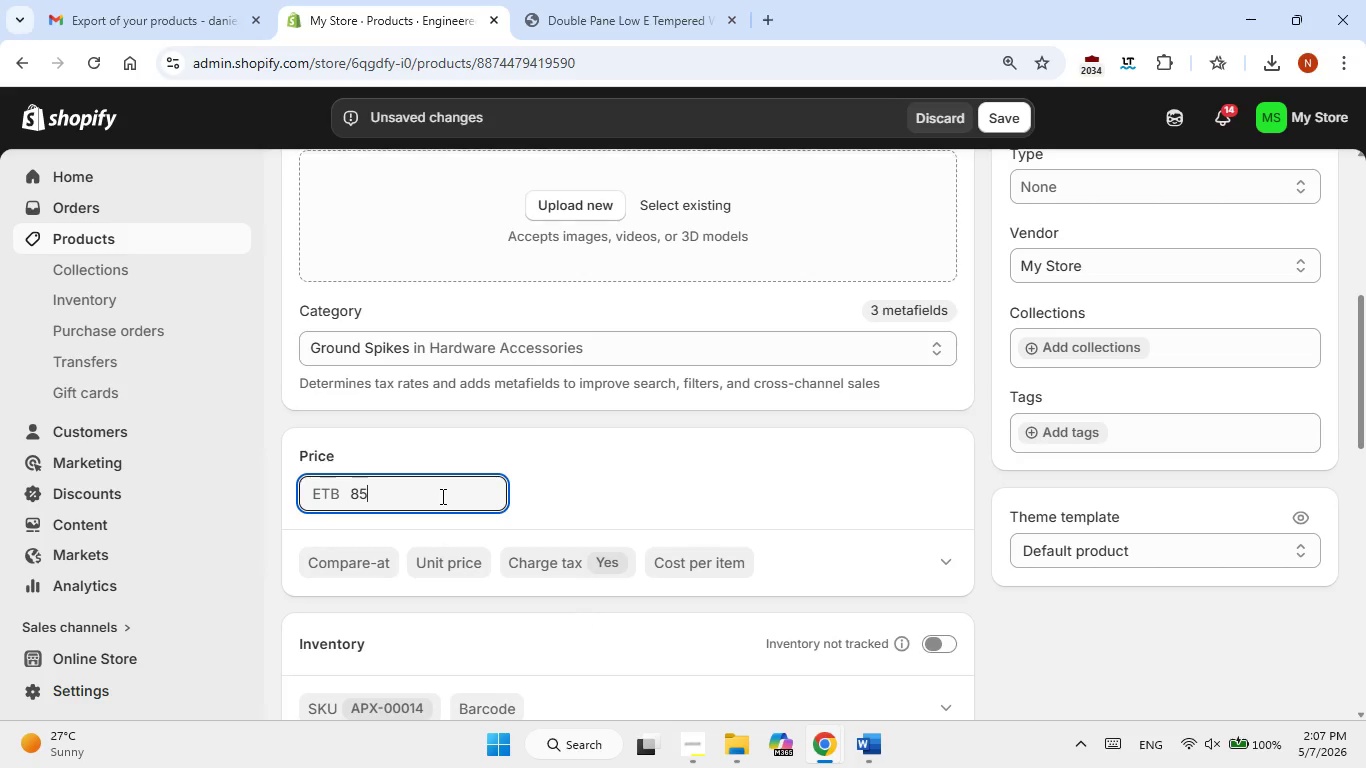 
key(Numpad0)
 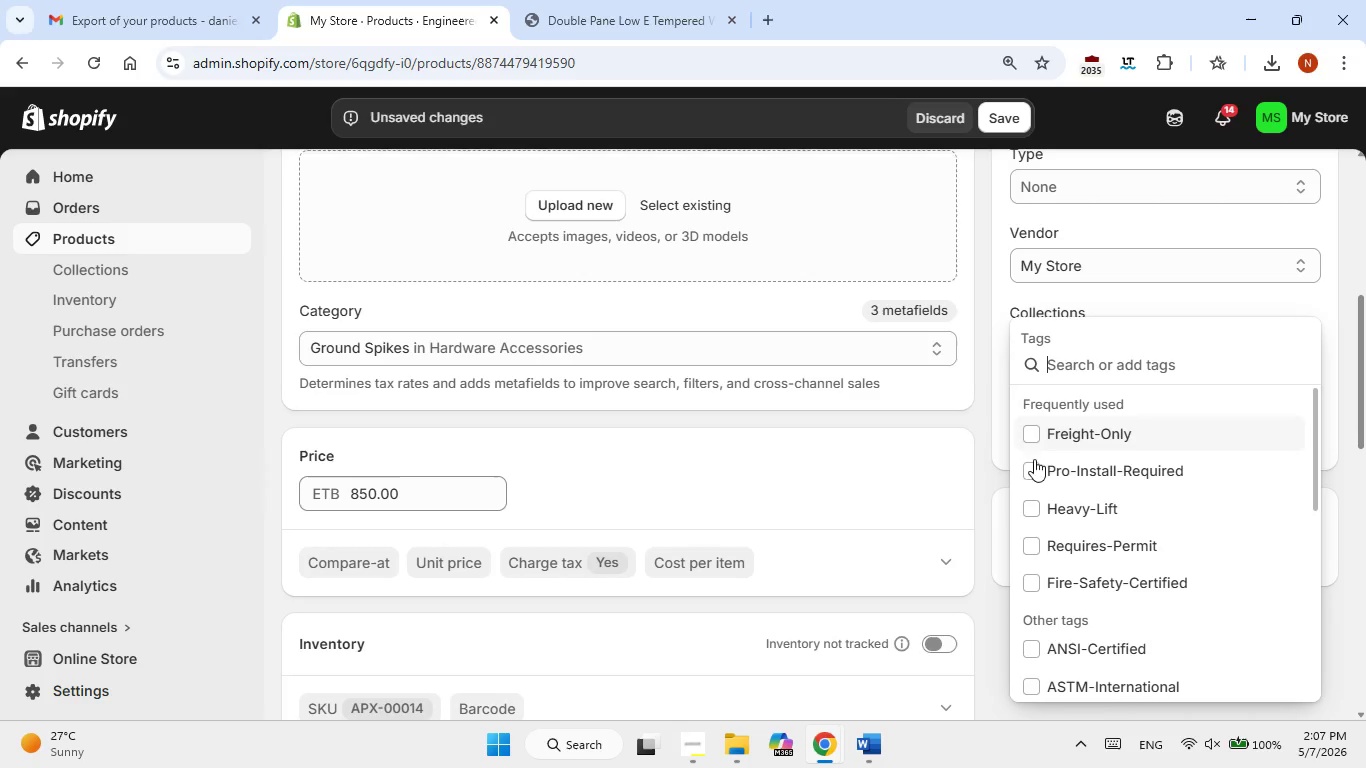 
left_click([862, 749])
 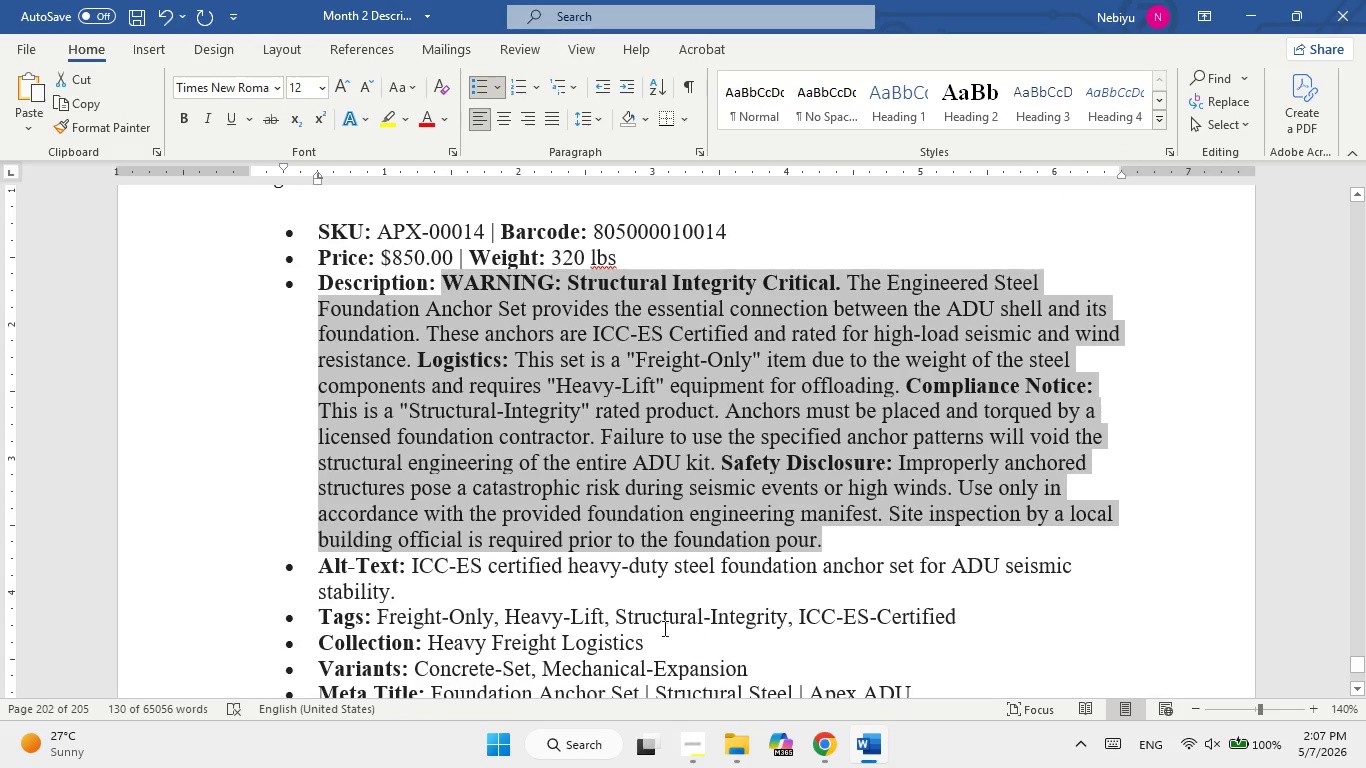 
scroll: coordinate [645, 622], scroll_direction: down, amount: 1.0
 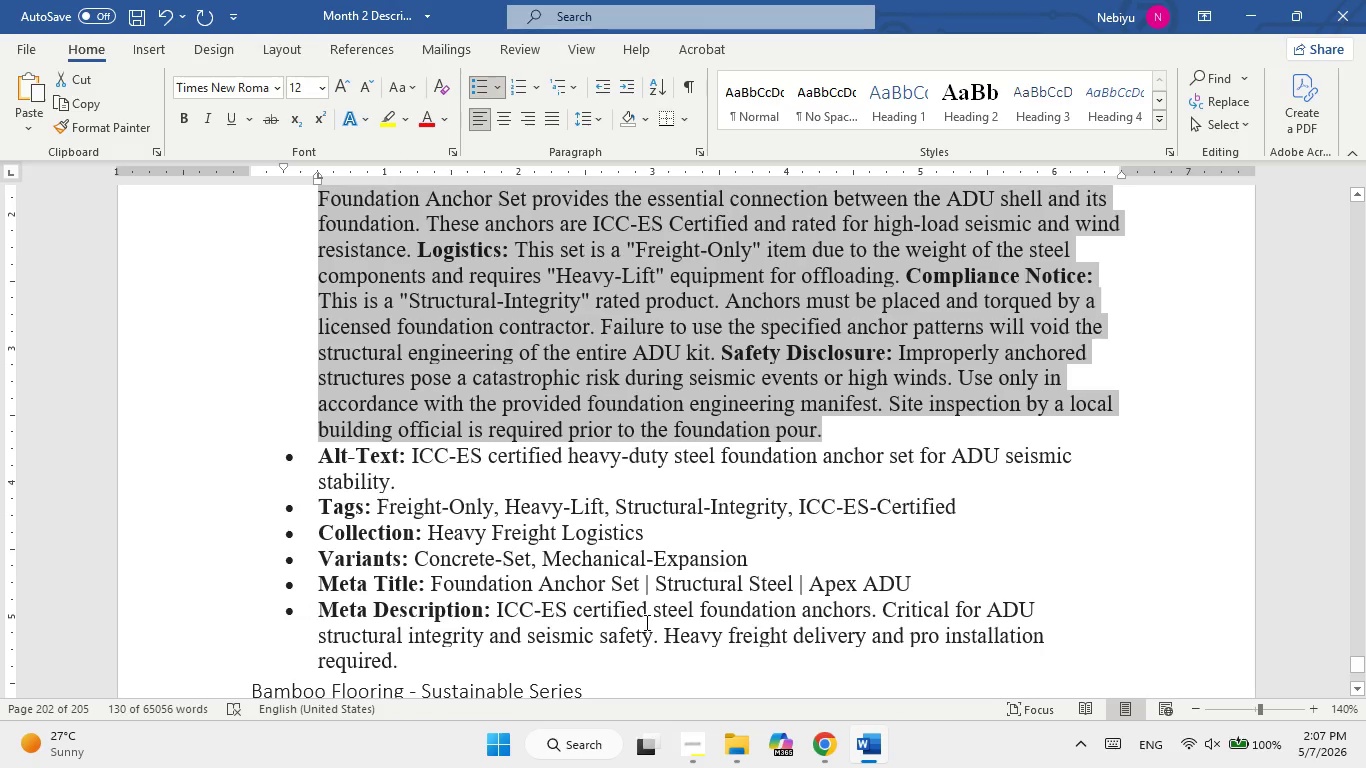 
scroll: coordinate [645, 622], scroll_direction: up, amount: 1.0
 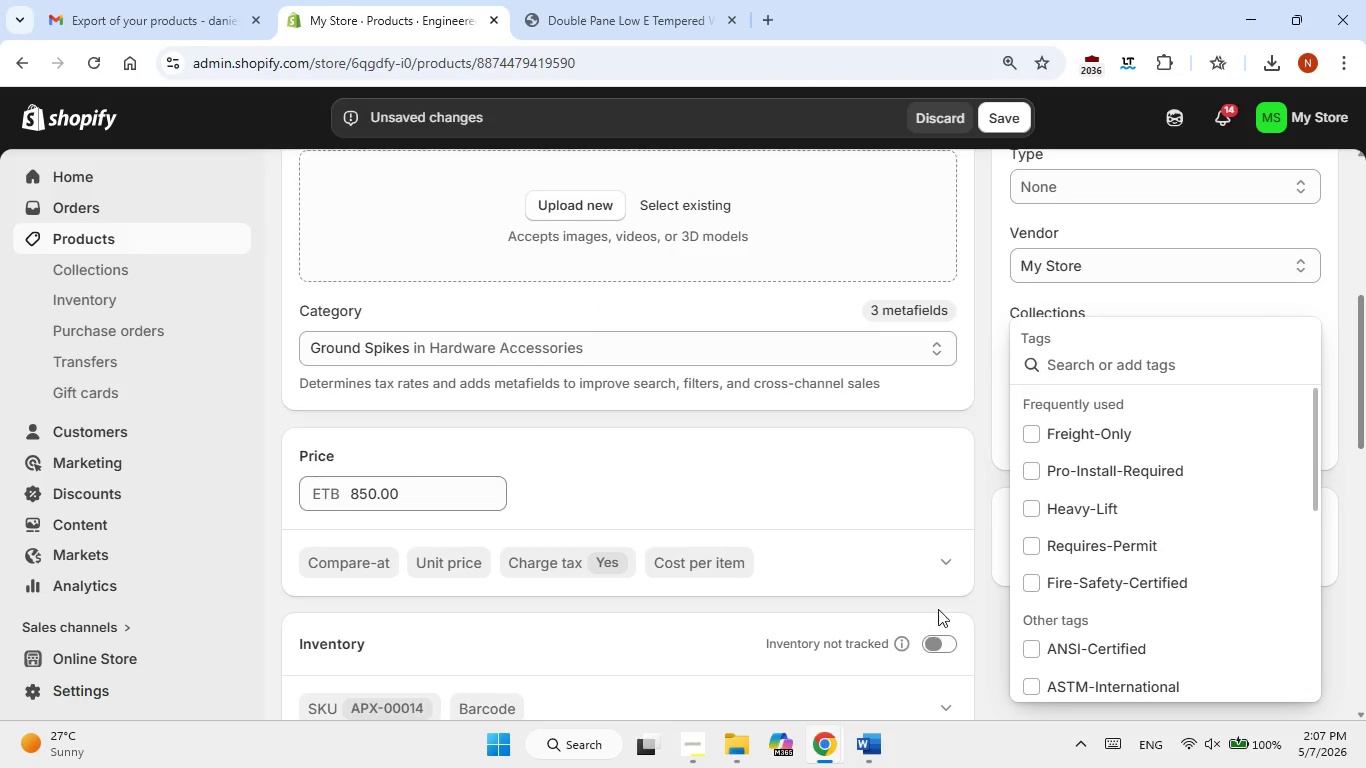 
wait(5.5)
 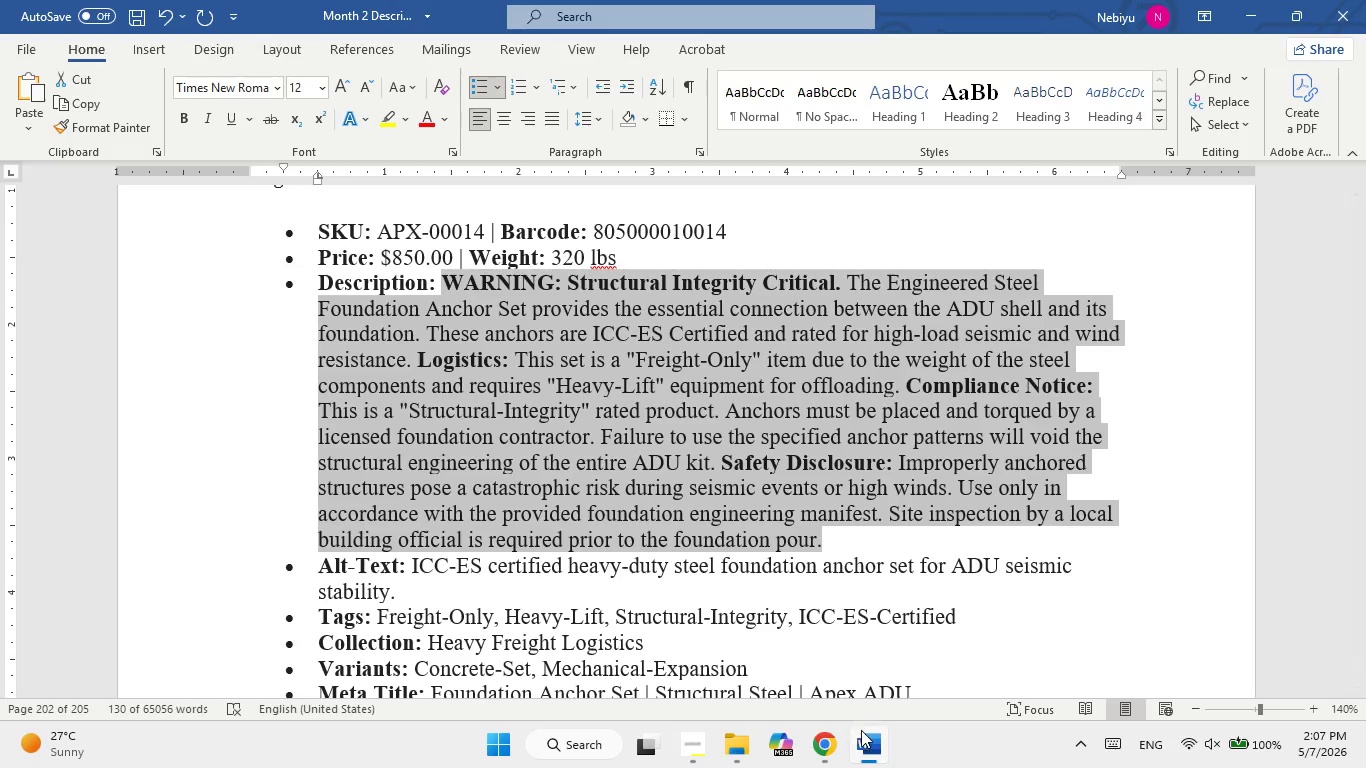 
left_click([870, 764])
 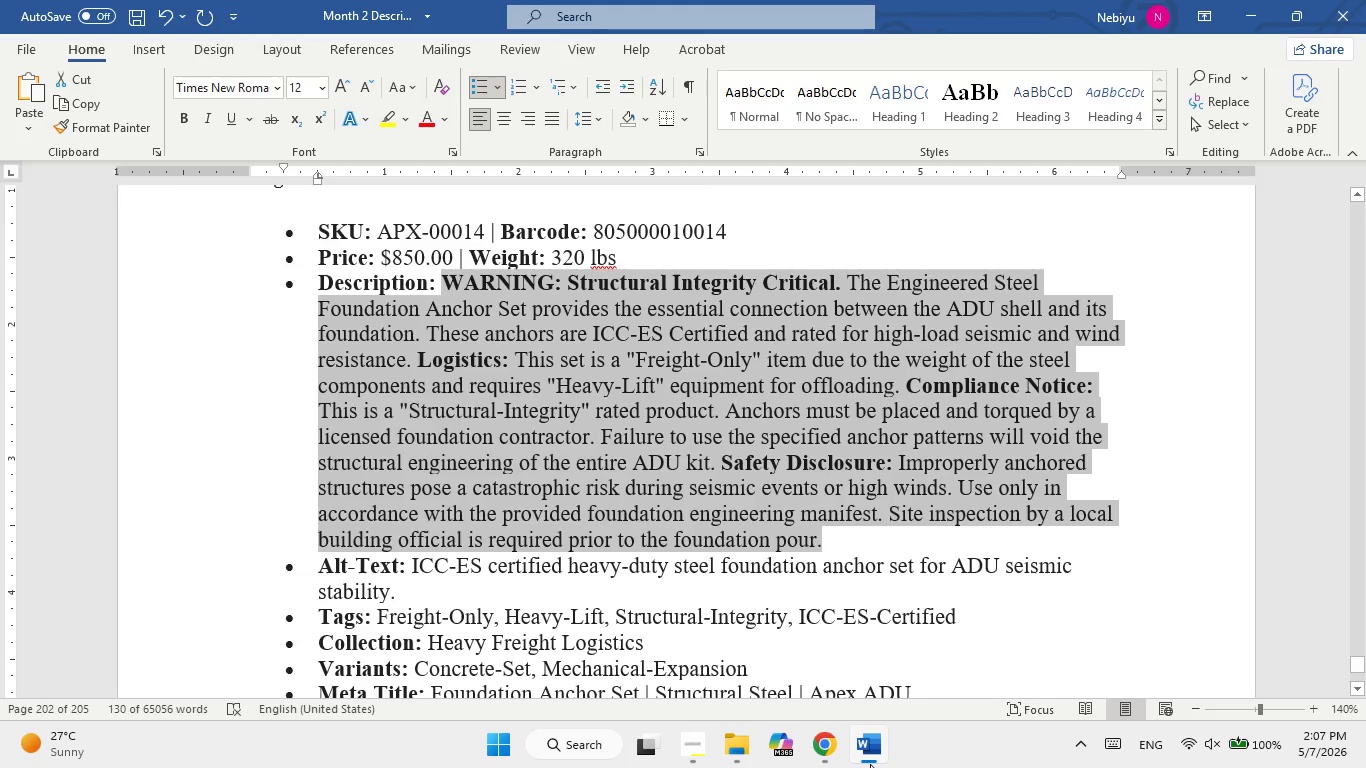 
left_click([870, 764])
 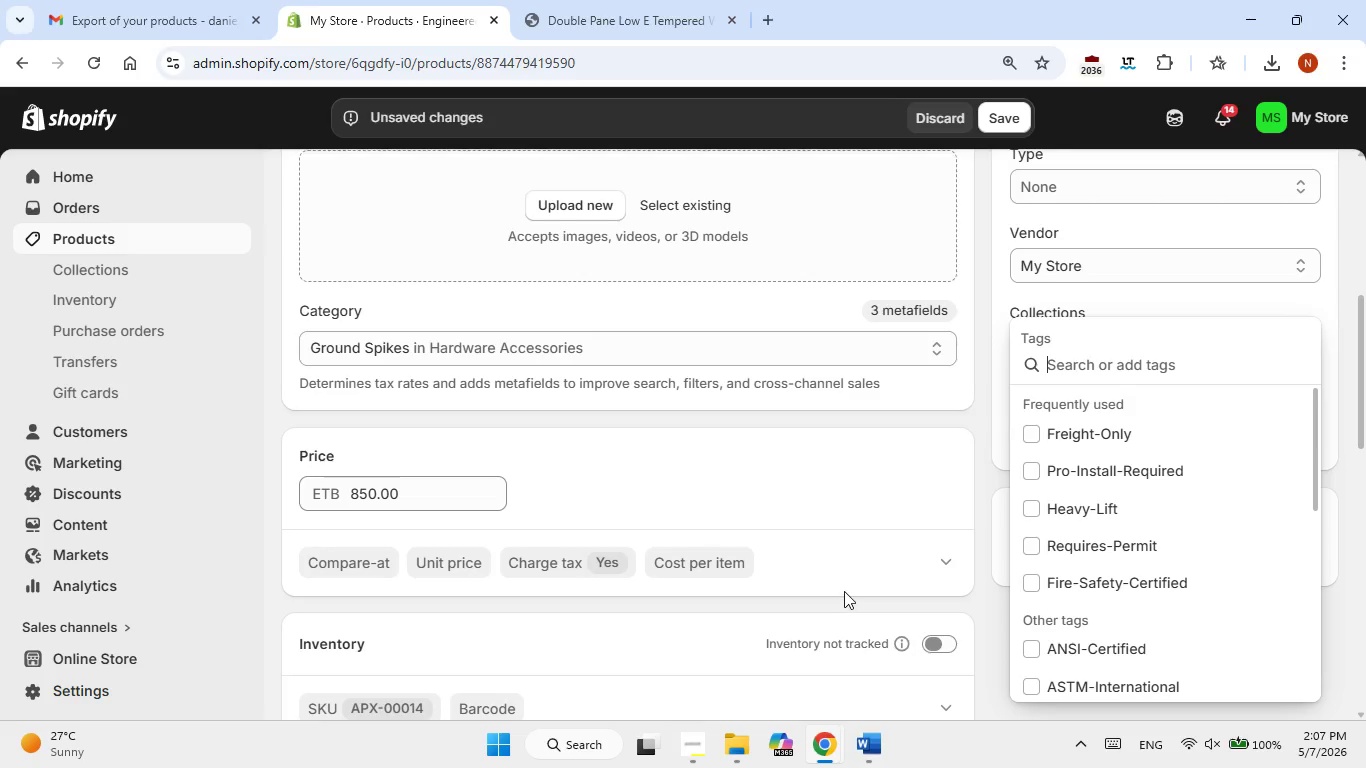 
scroll: coordinate [844, 591], scroll_direction: down, amount: 2.0
 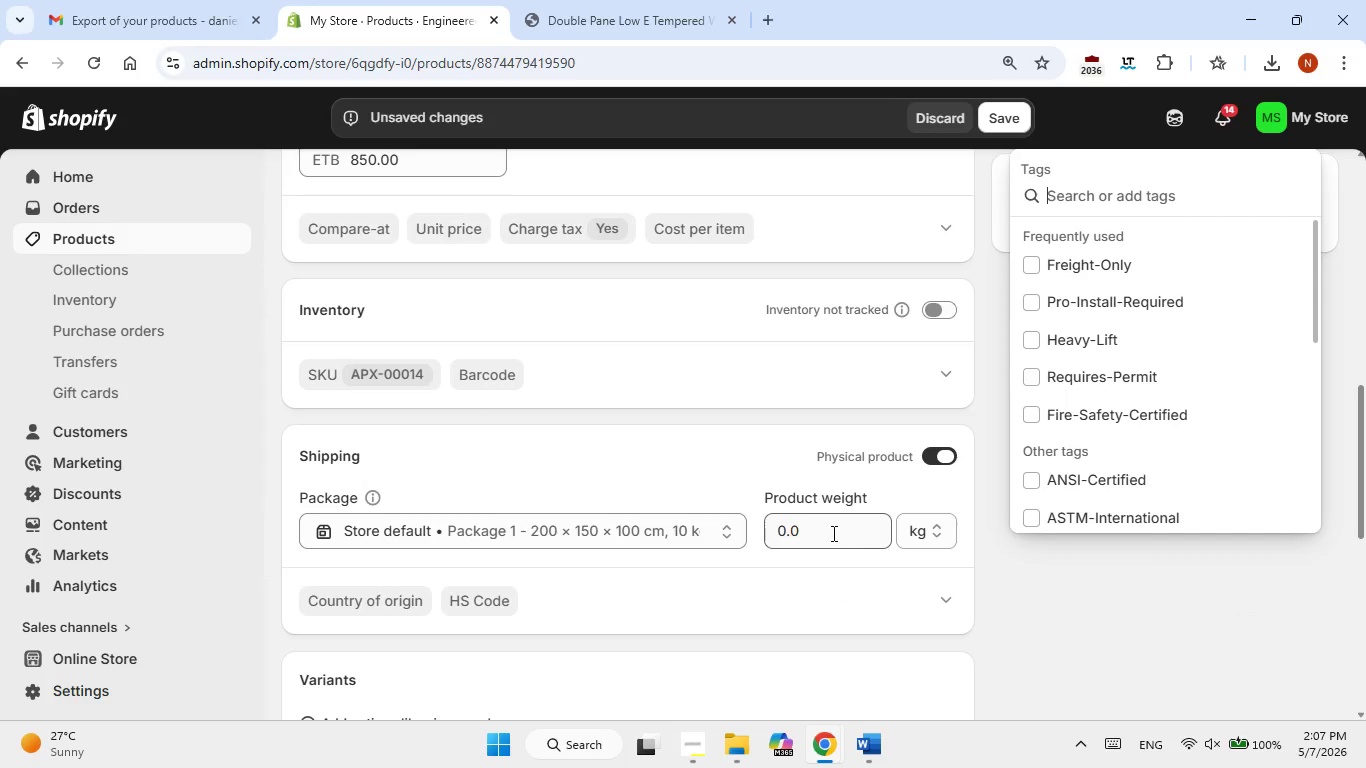 
double_click([832, 533])
 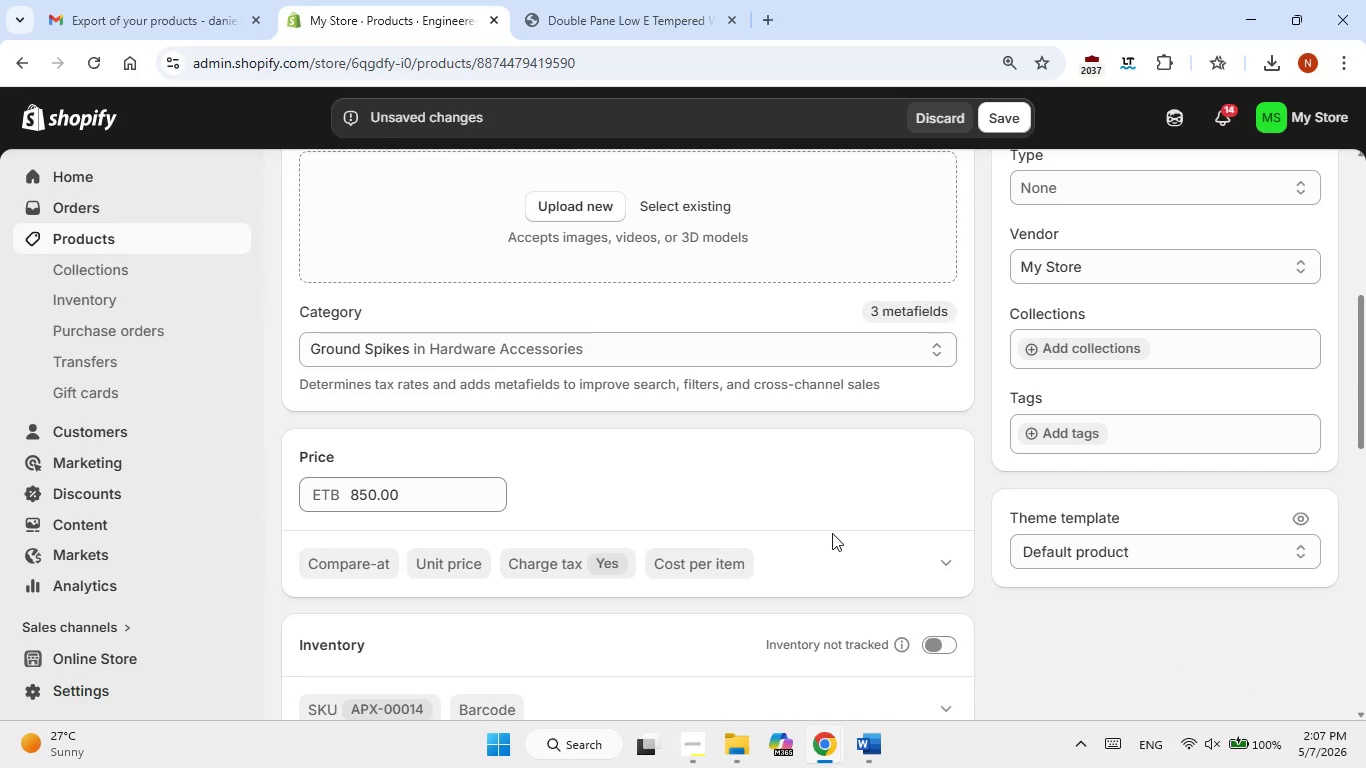 
scroll: coordinate [832, 533], scroll_direction: down, amount: 2.0
 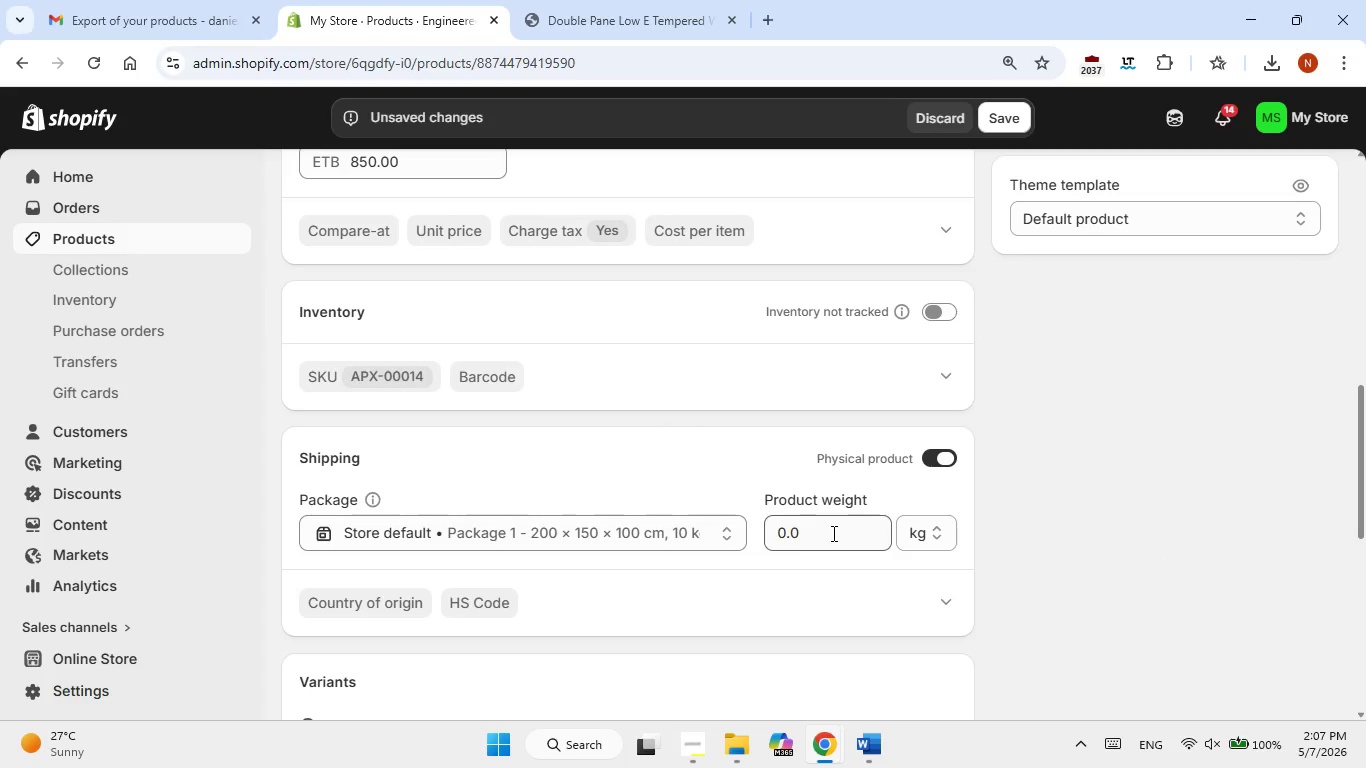 
double_click([832, 533])
 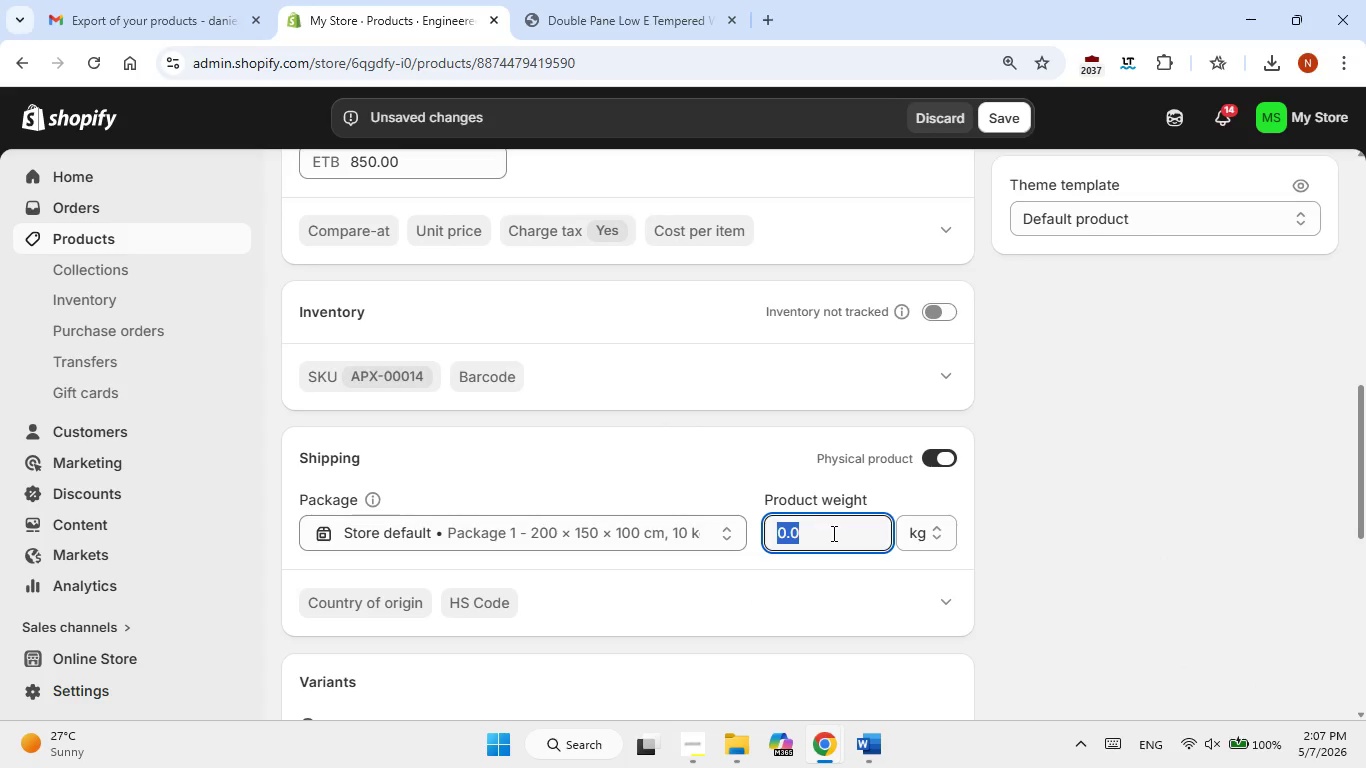 
key(Numpad3)
 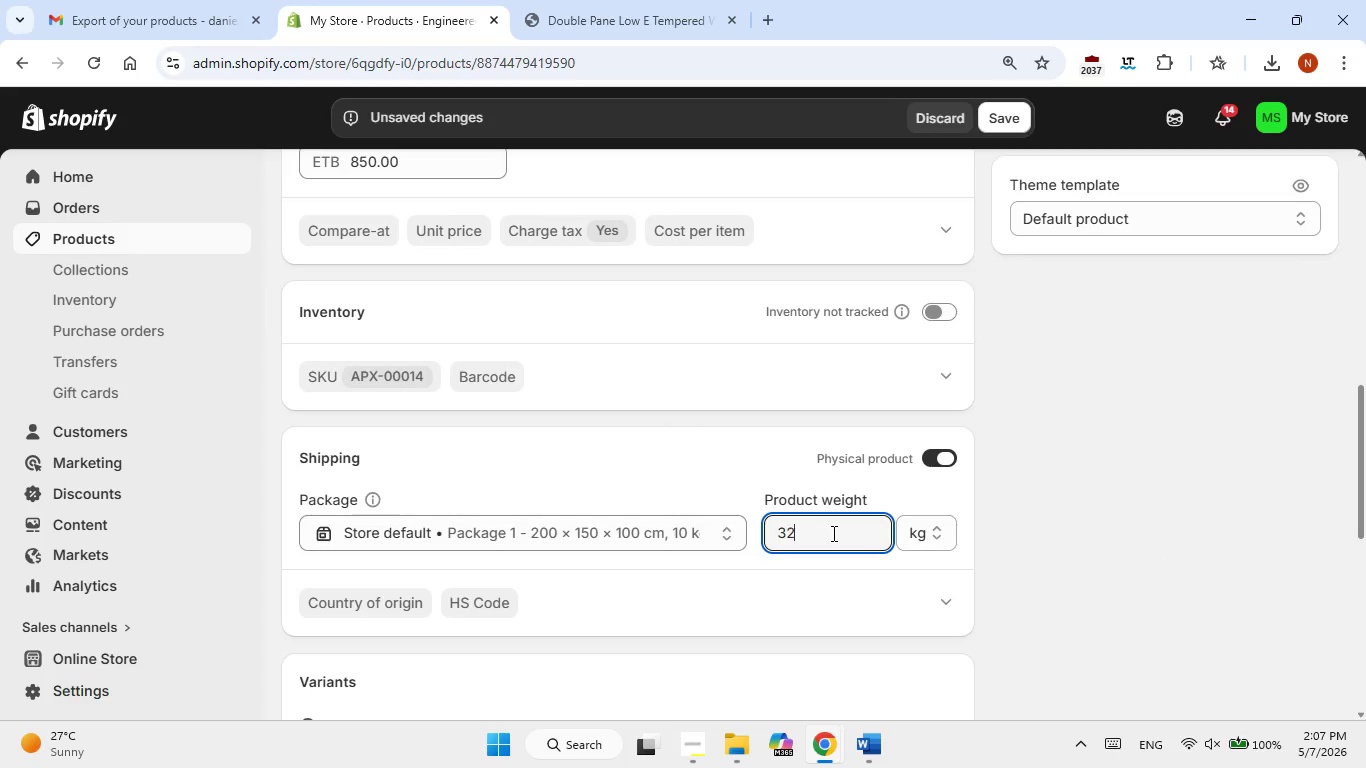 
key(Numpad2)
 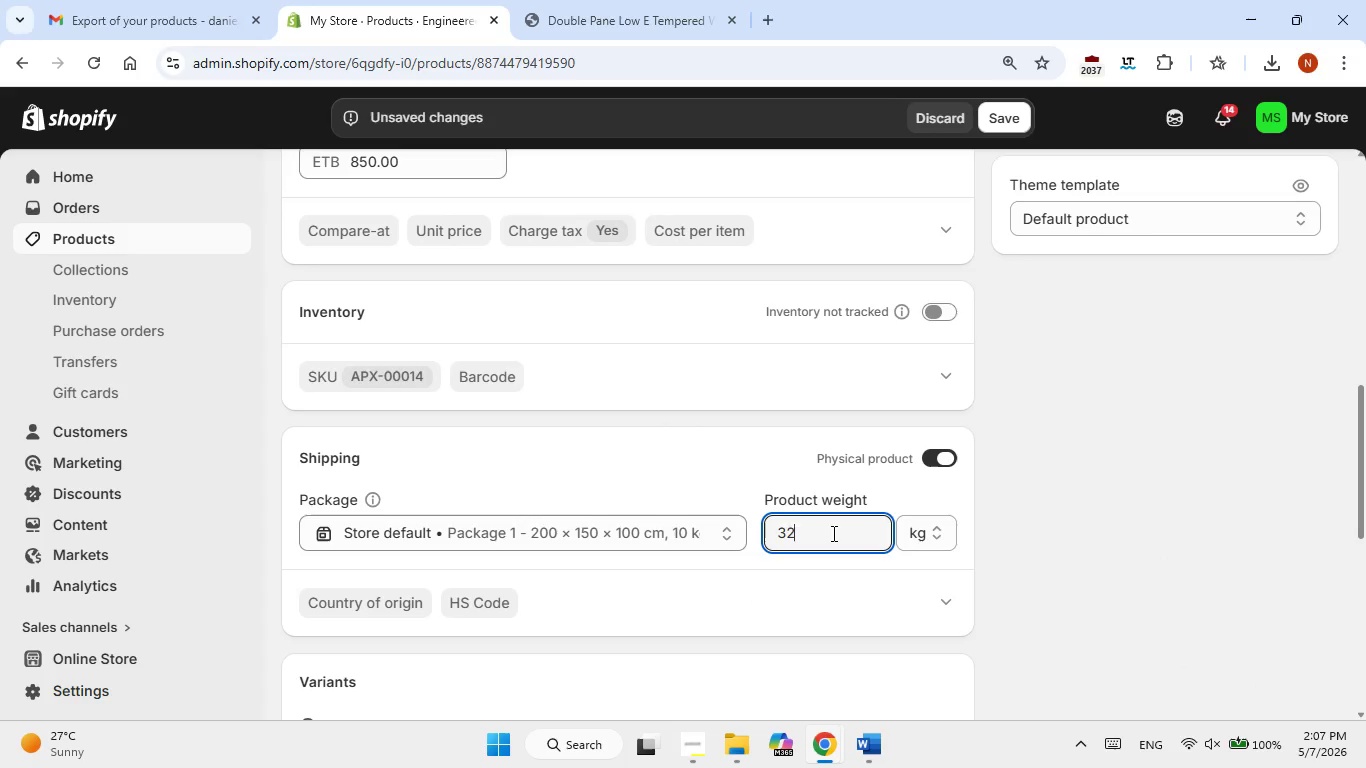 
key(Numpad0)
 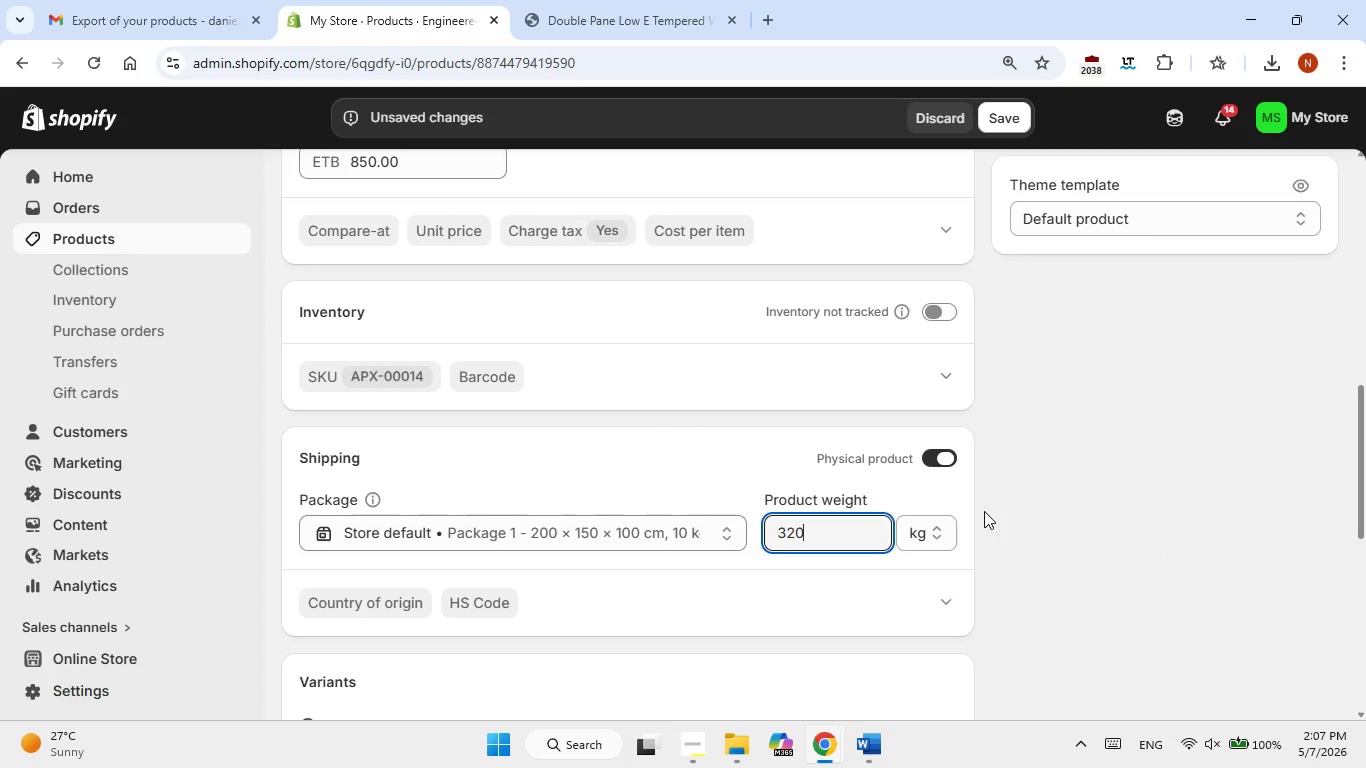 
left_click([926, 527])
 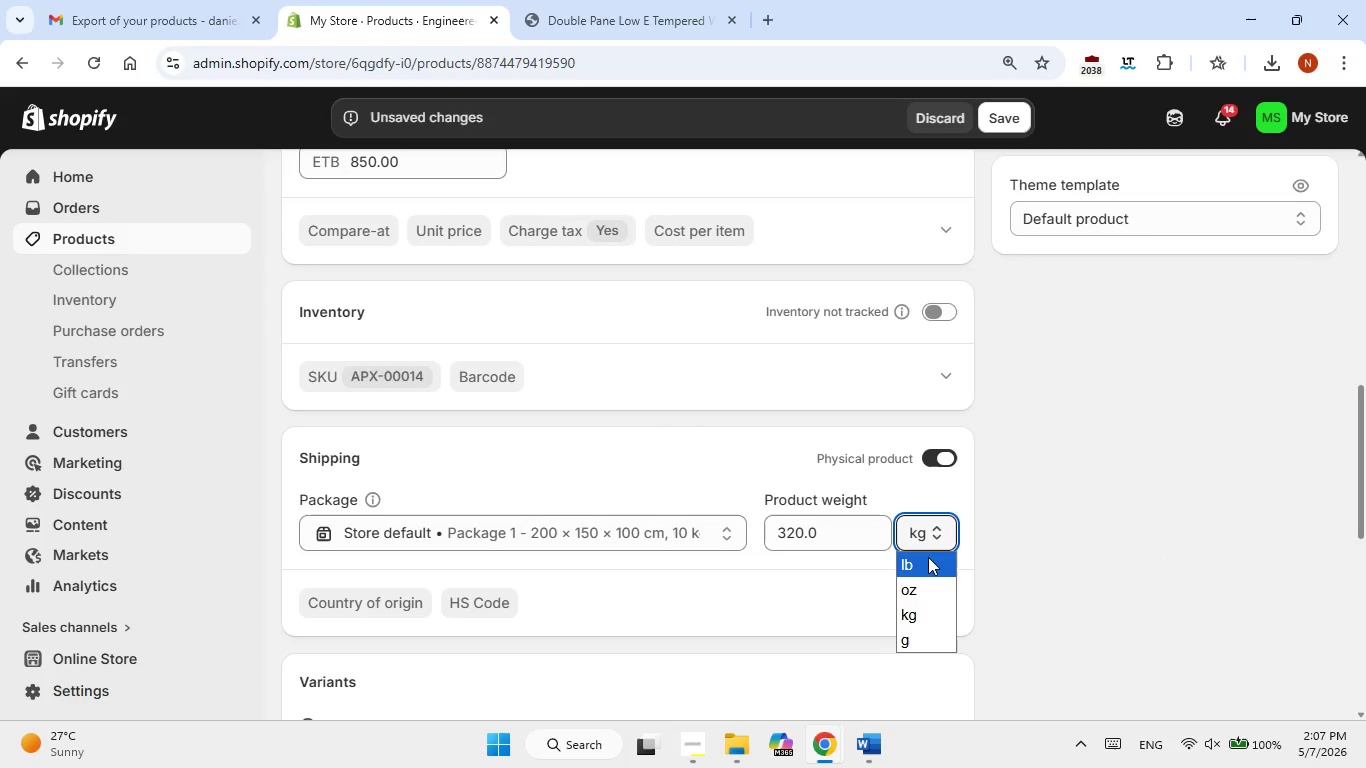 
left_click([928, 557])
 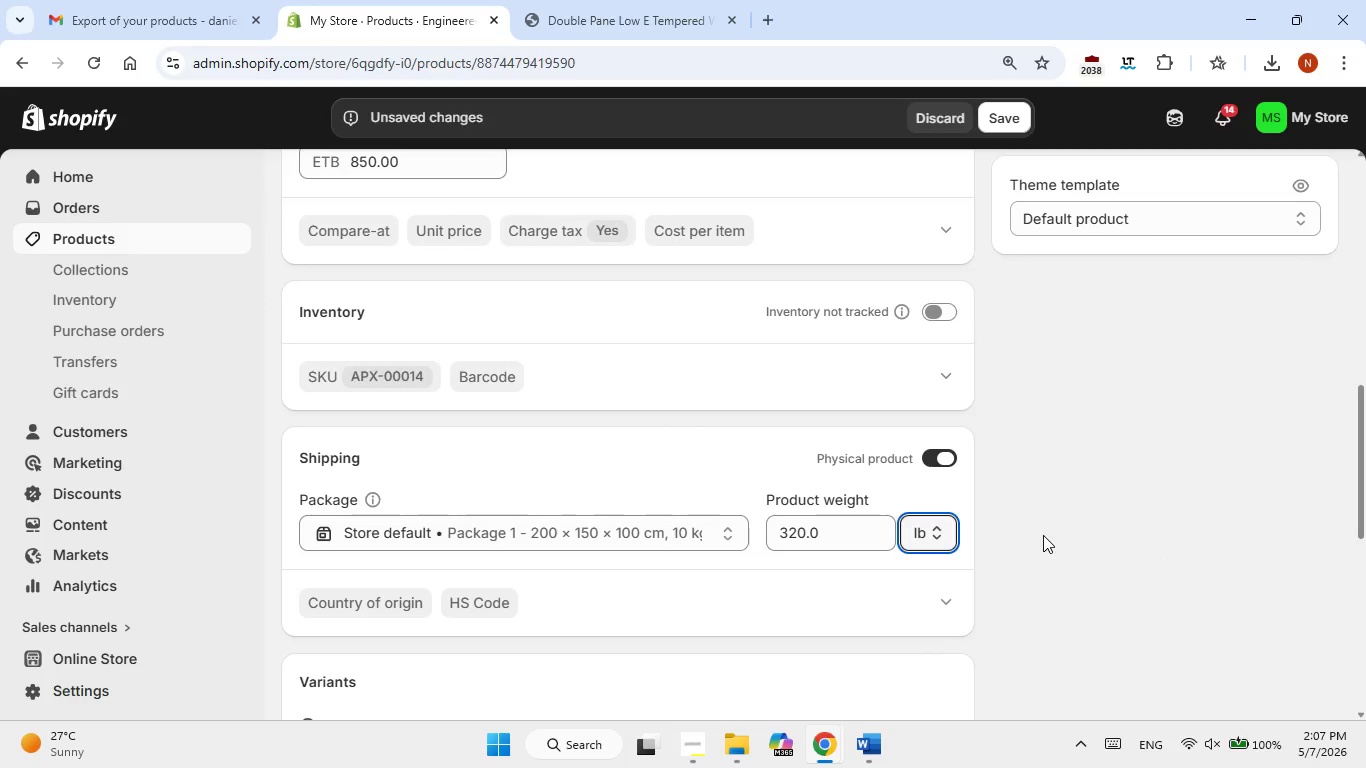 
left_click([1043, 535])
 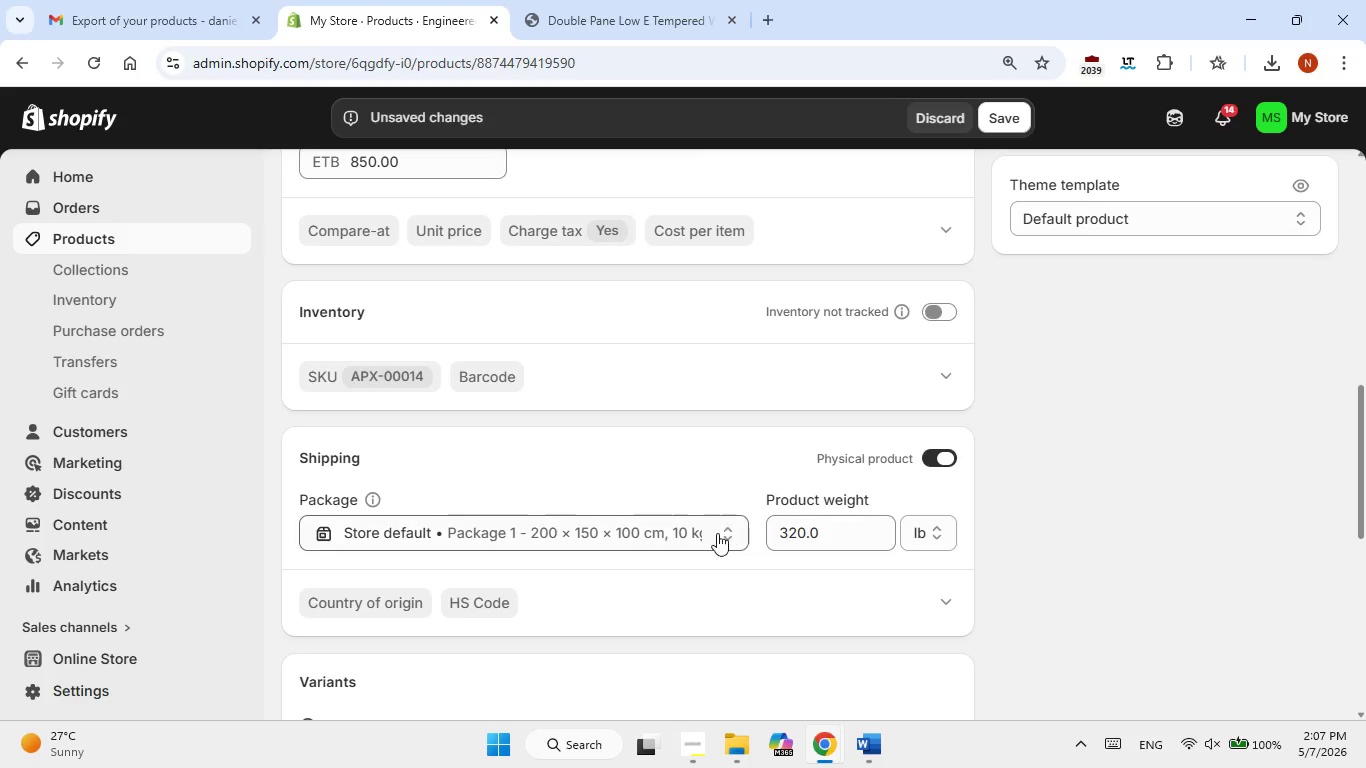 
scroll: coordinate [717, 533], scroll_direction: up, amount: 5.0
 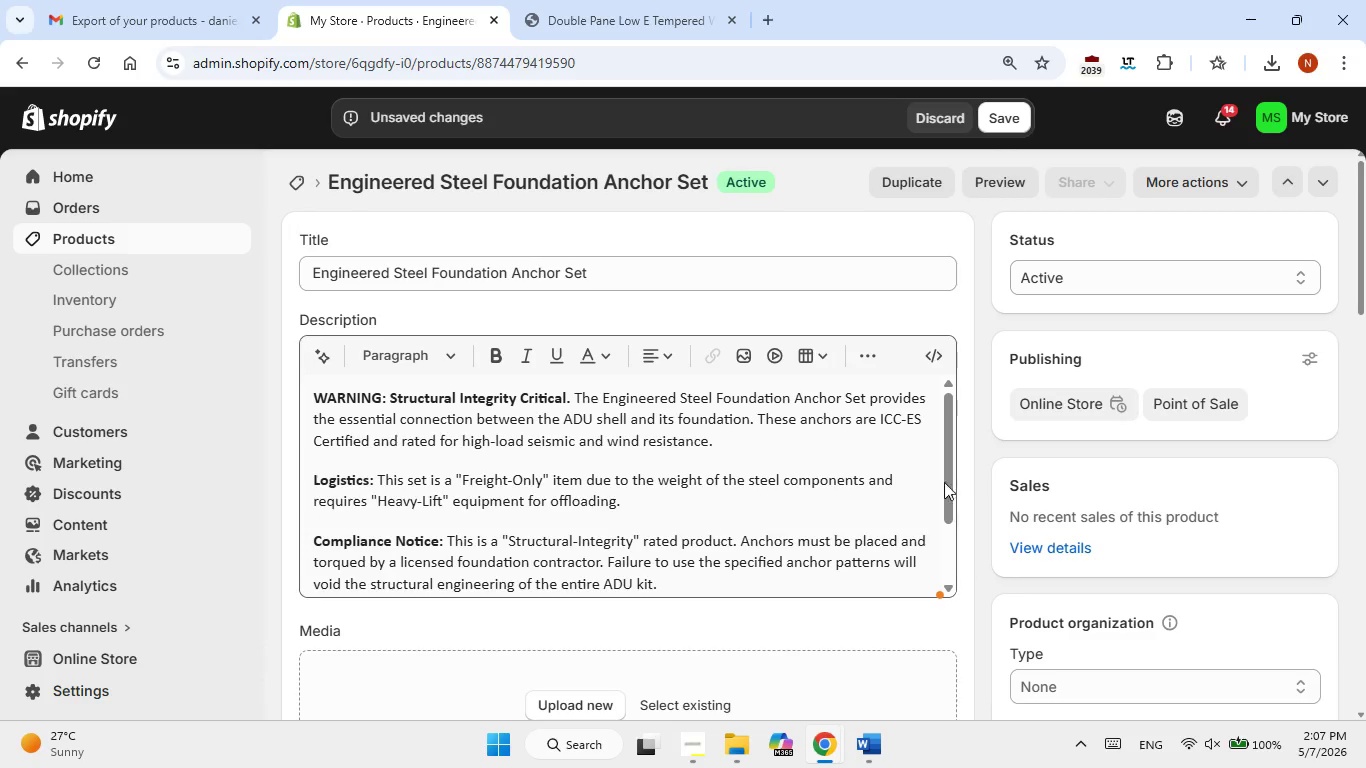 
scroll: coordinate [983, 467], scroll_direction: down, amount: 3.0
 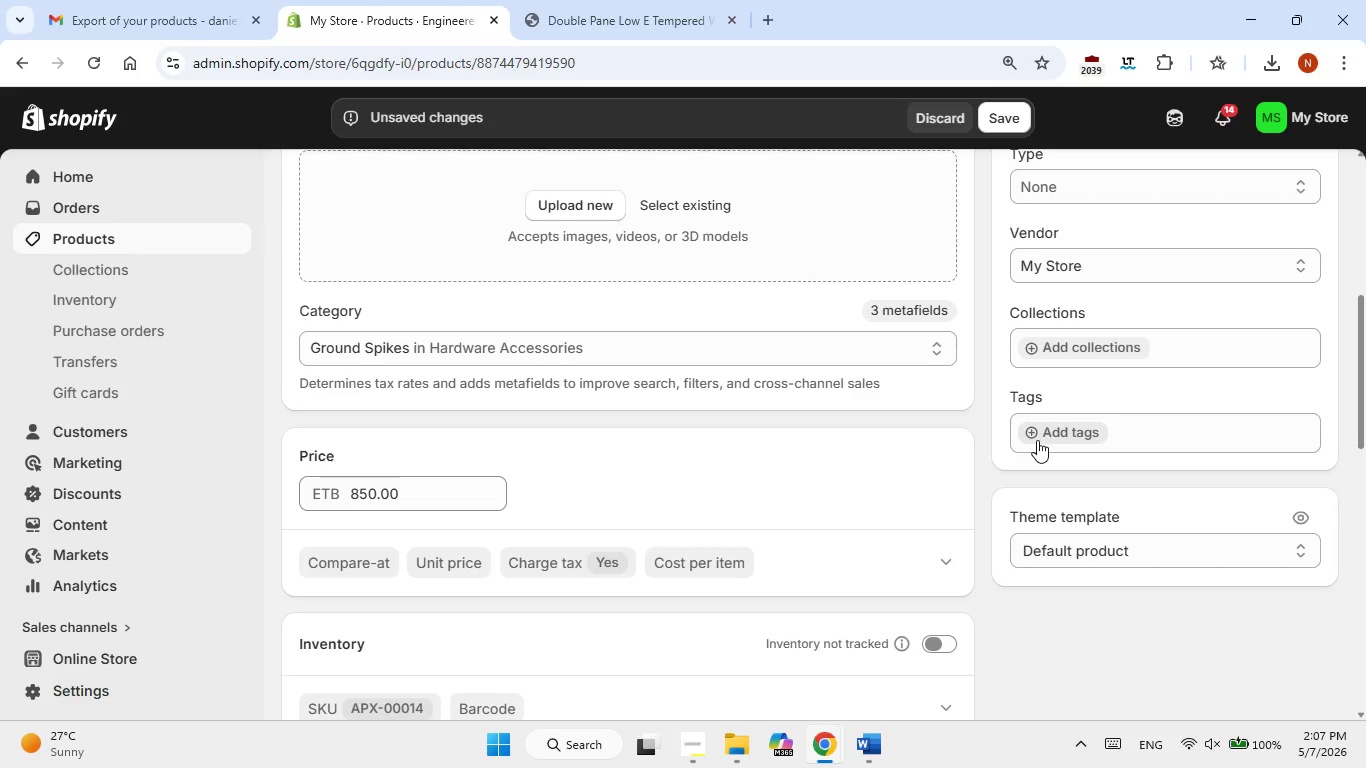 
left_click([1038, 439])
 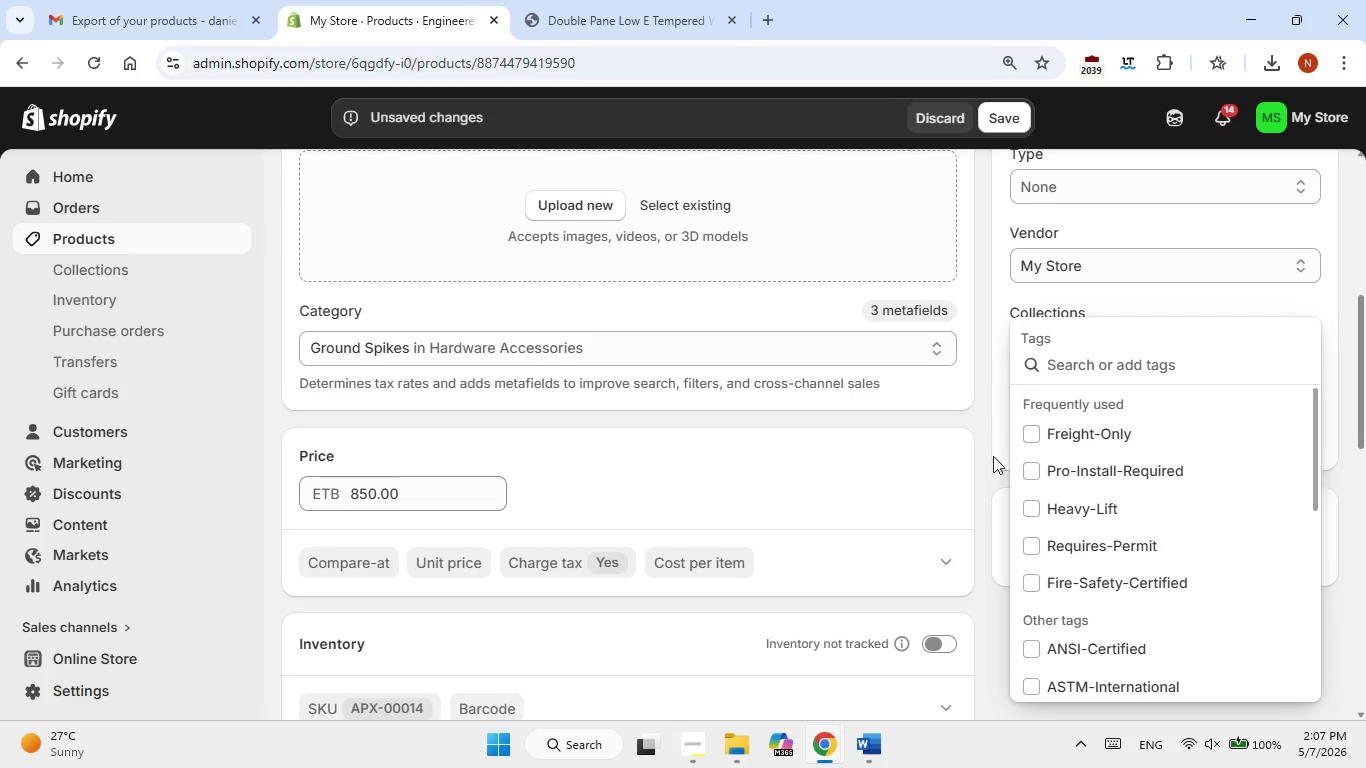 
scroll: coordinate [976, 458], scroll_direction: down, amount: 1.0
 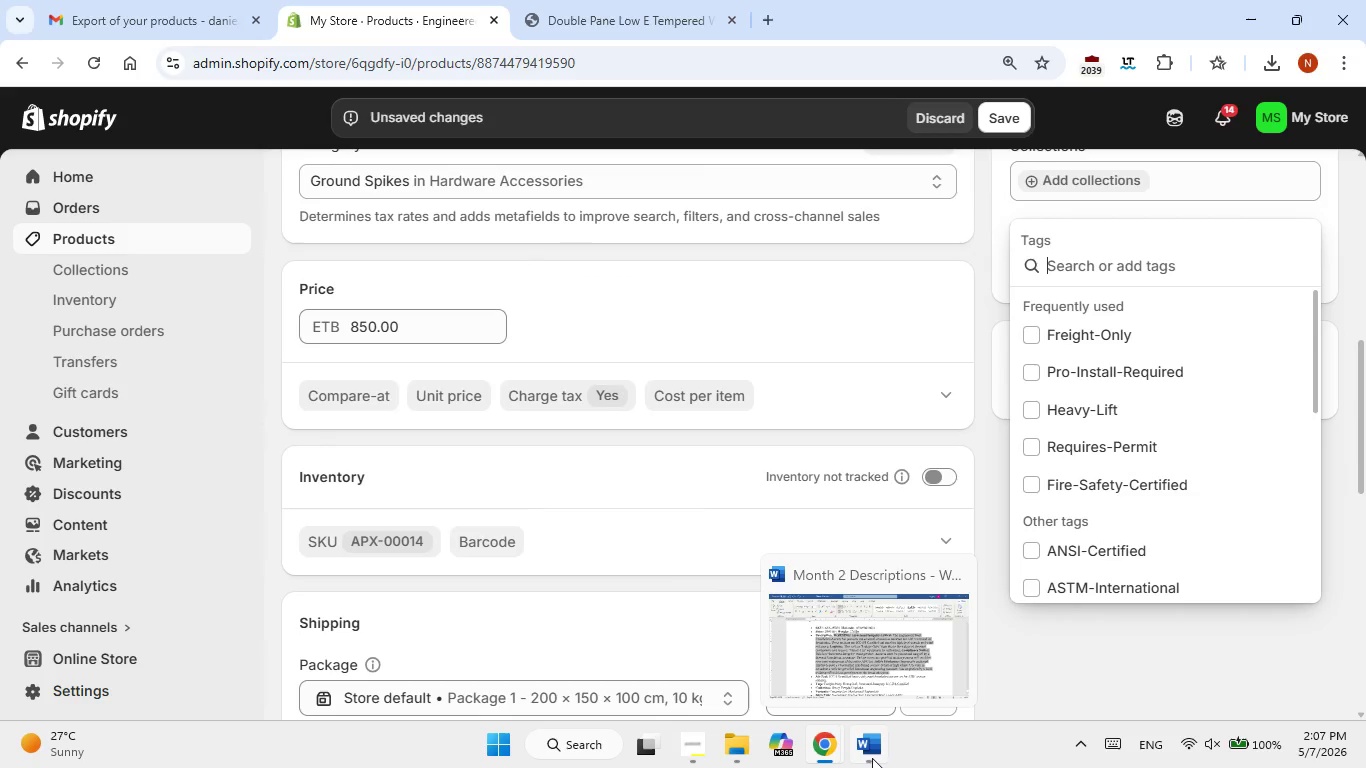 
left_click([942, 488])
 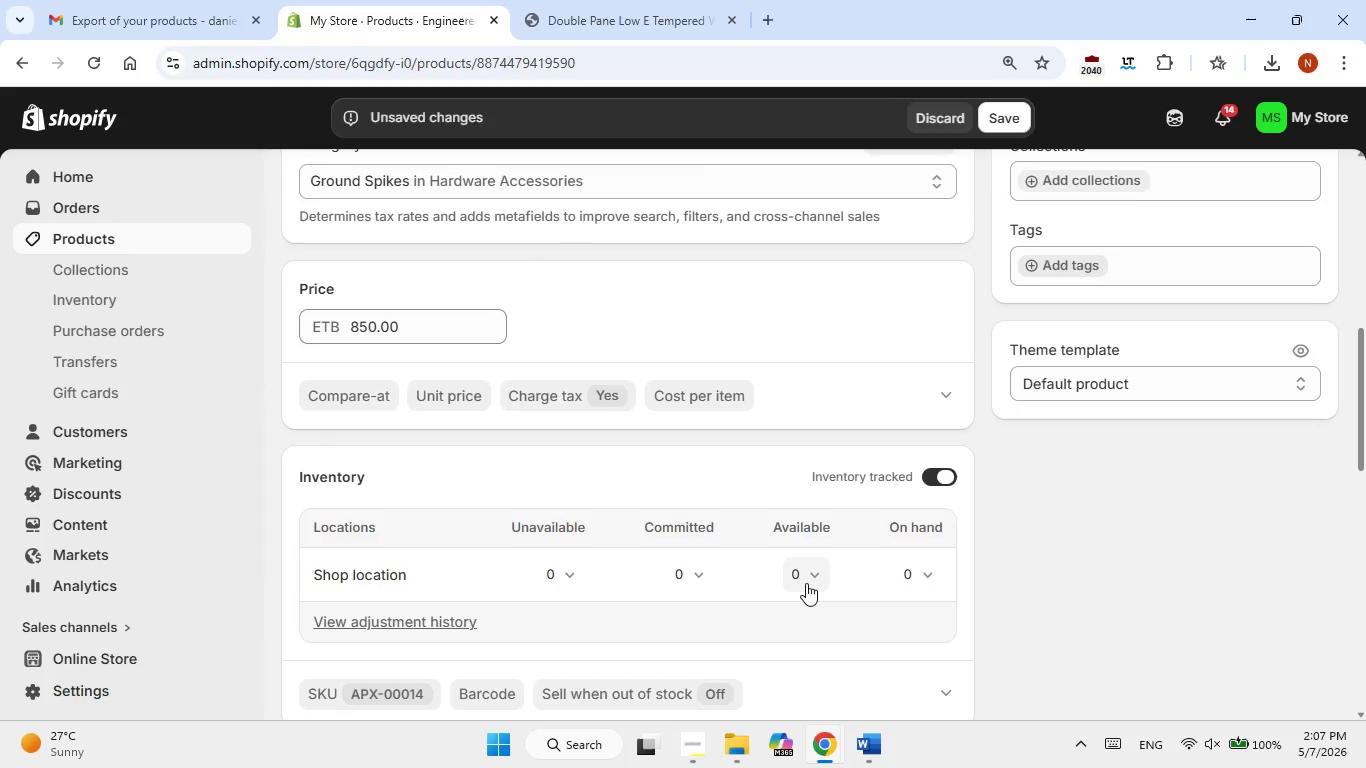 
left_click([806, 583])
 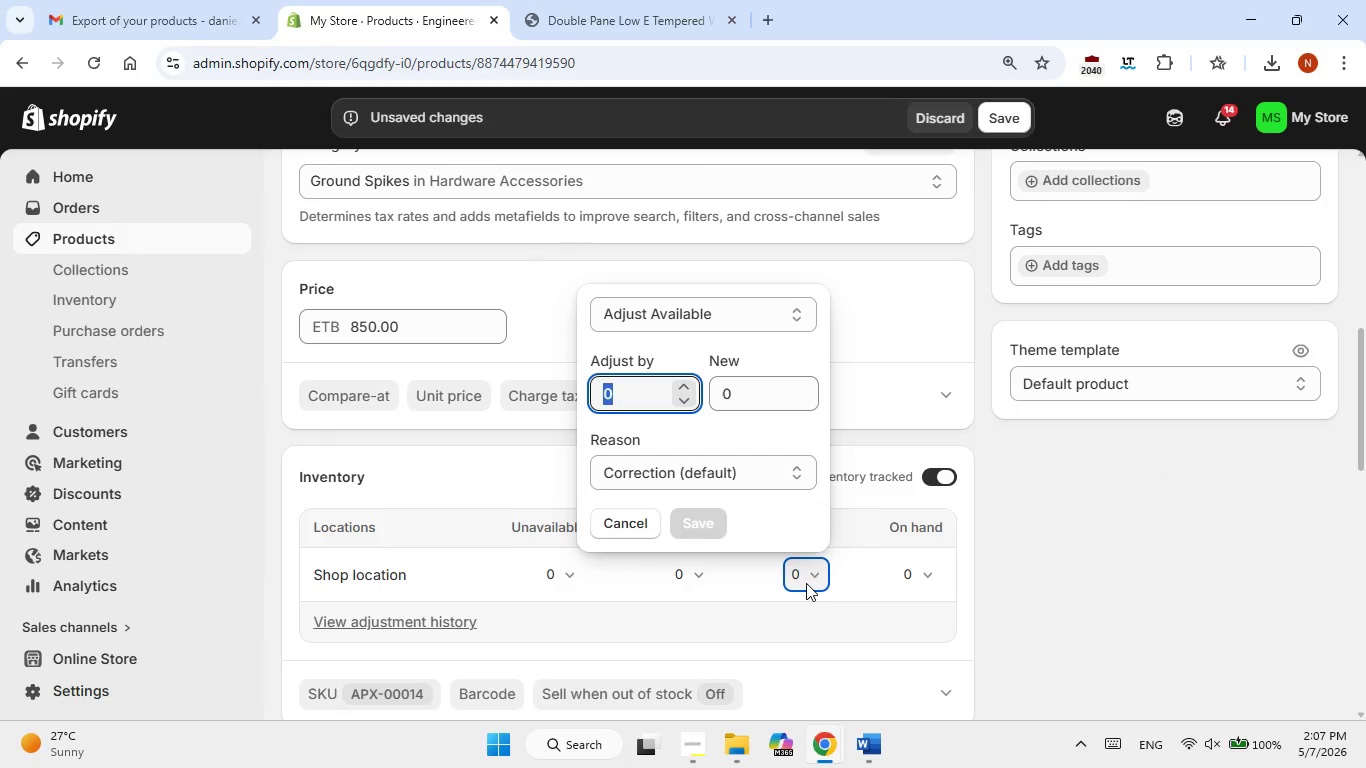 
key(Numpad7)
 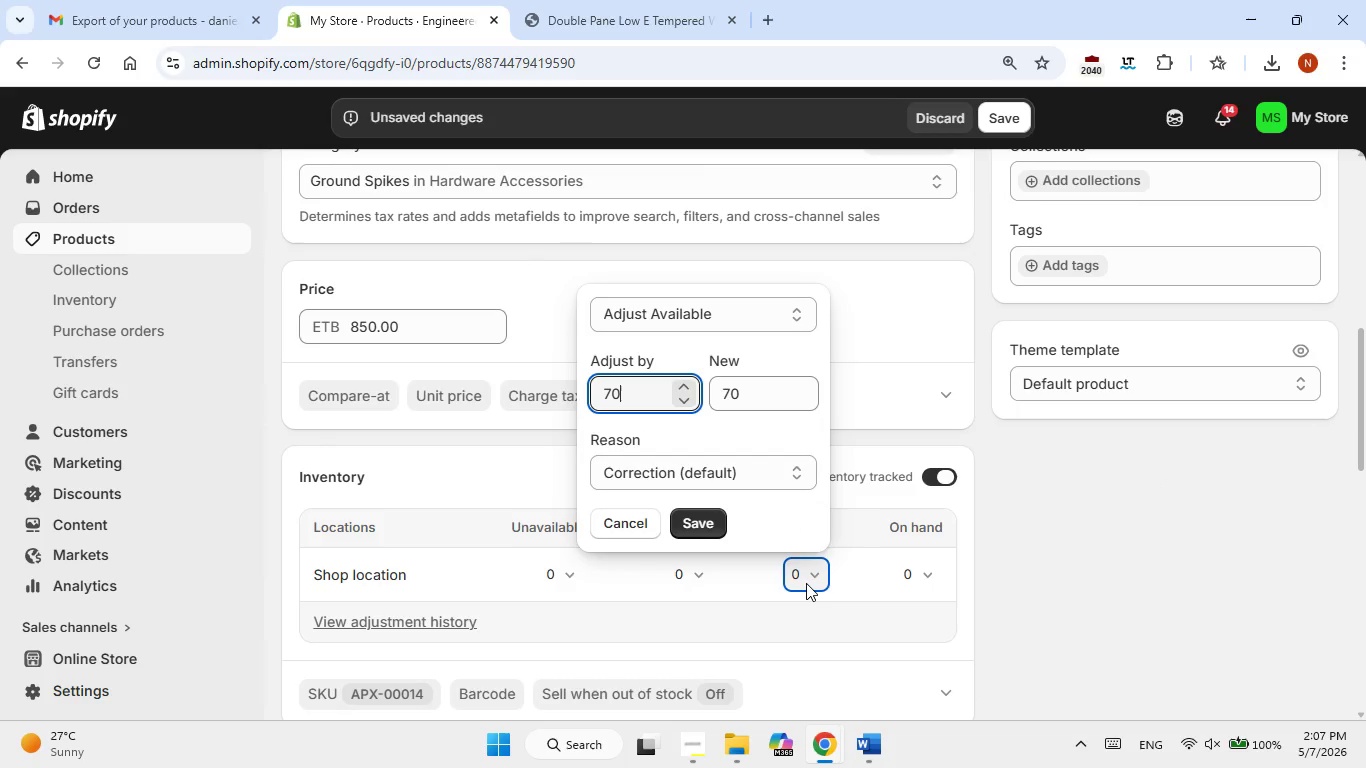 
hold_key(key=Numpad0, duration=0.31)
 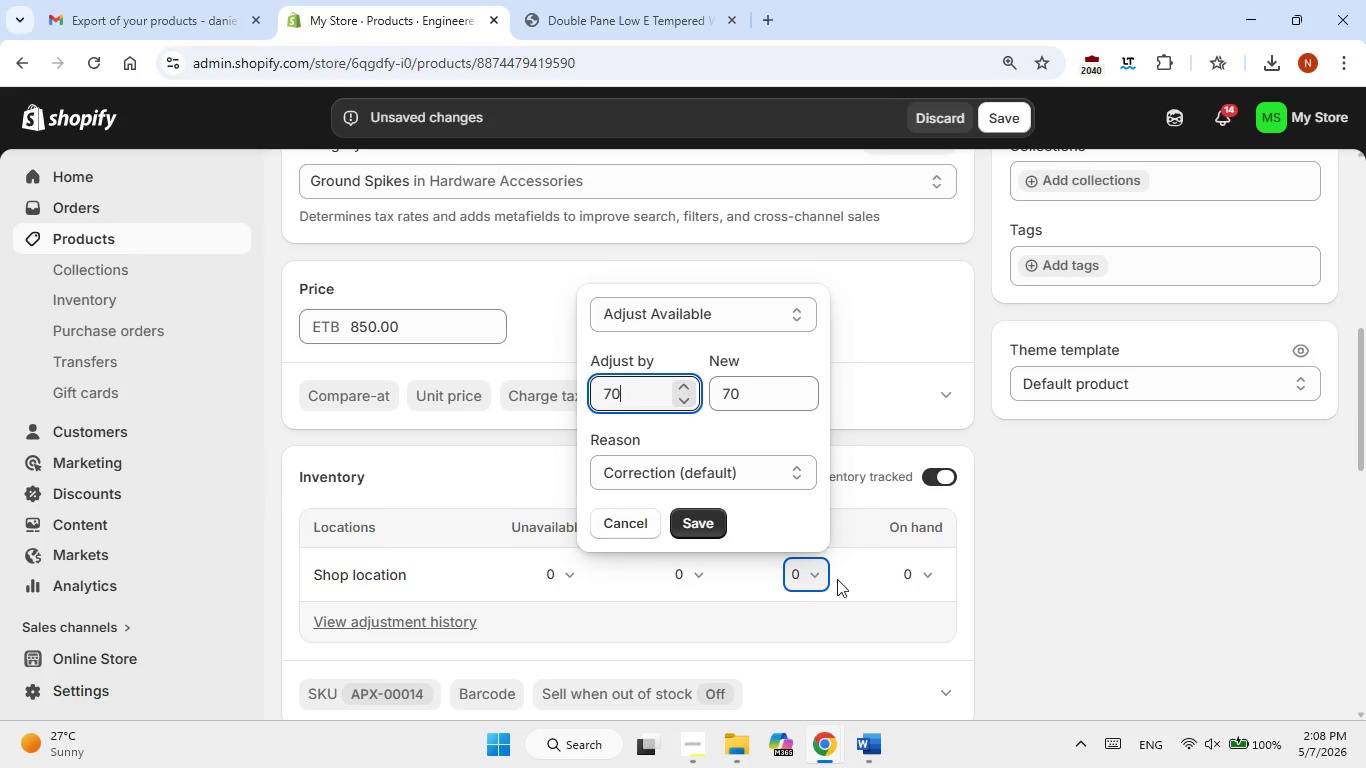 
wait(26.98)
 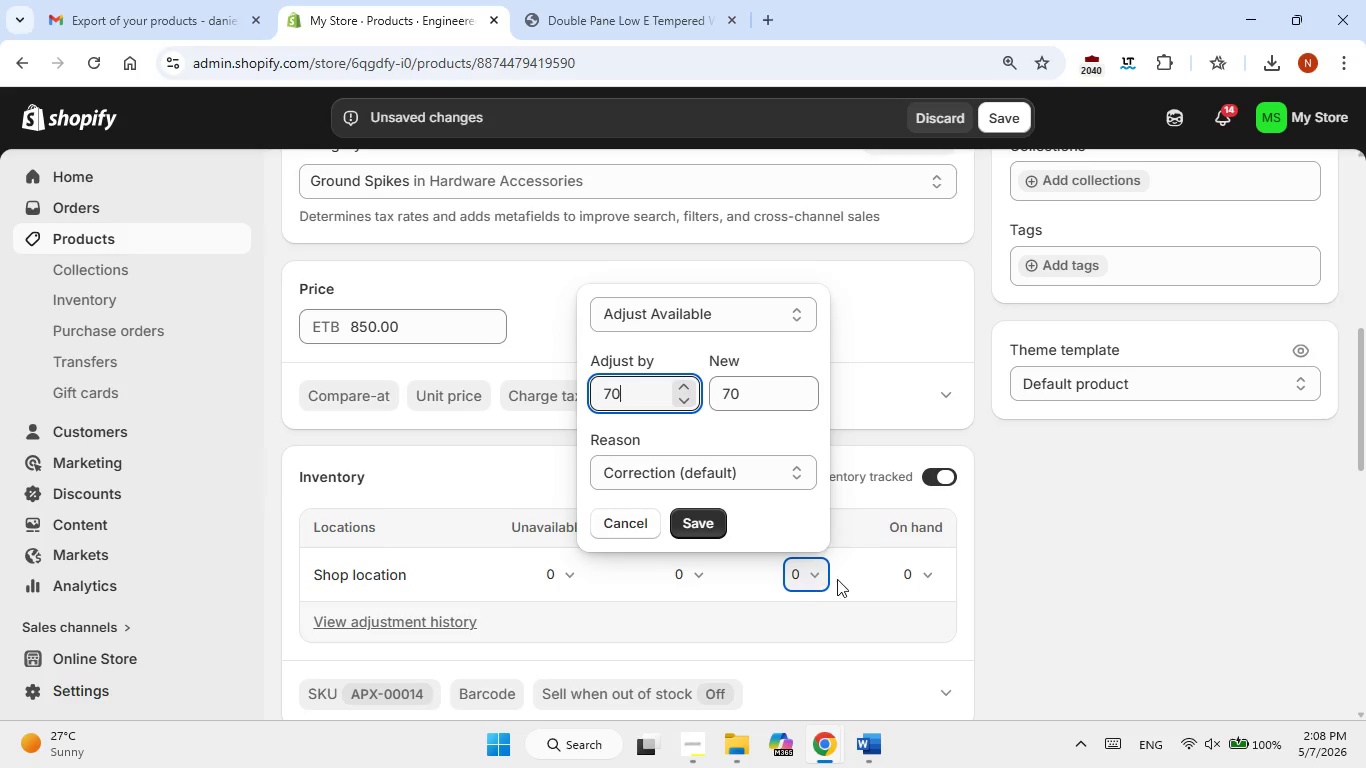 
key(Numpad3)
 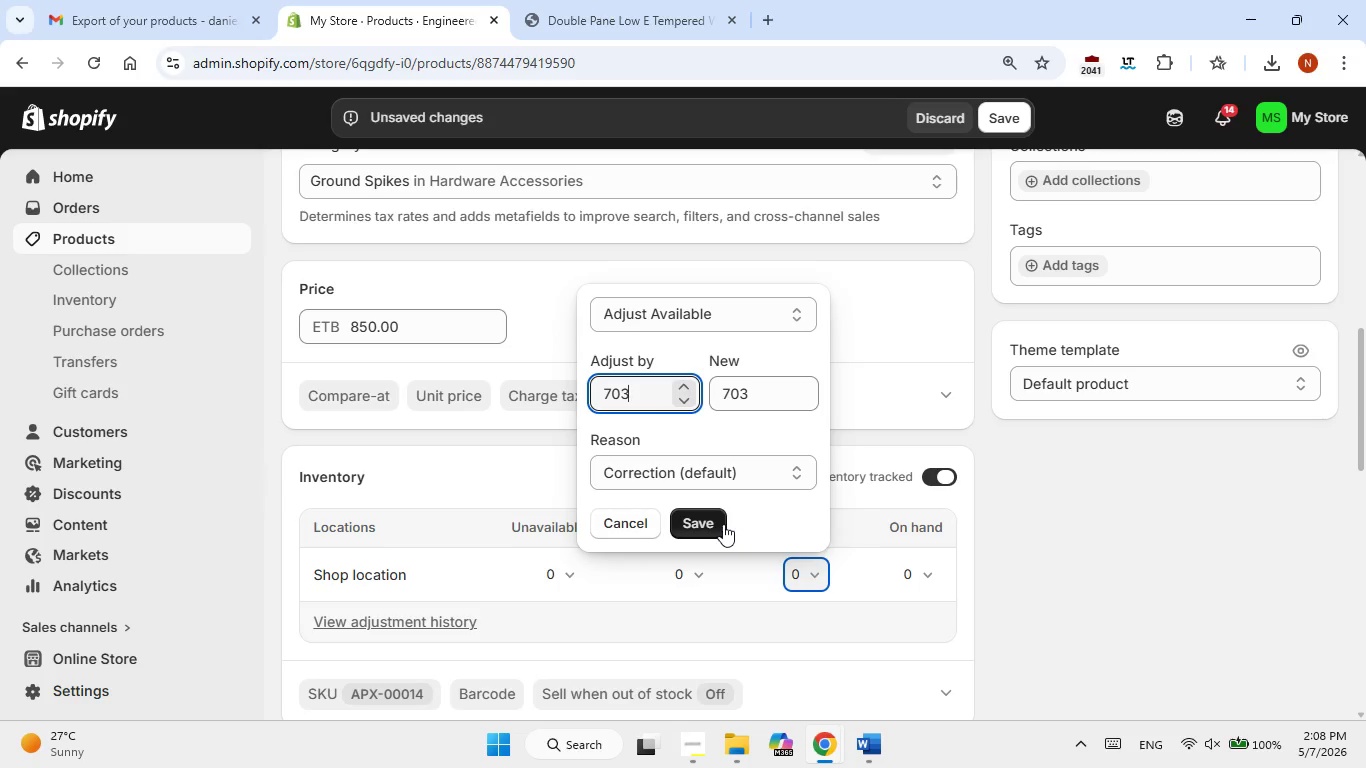 
key(Backspace)
 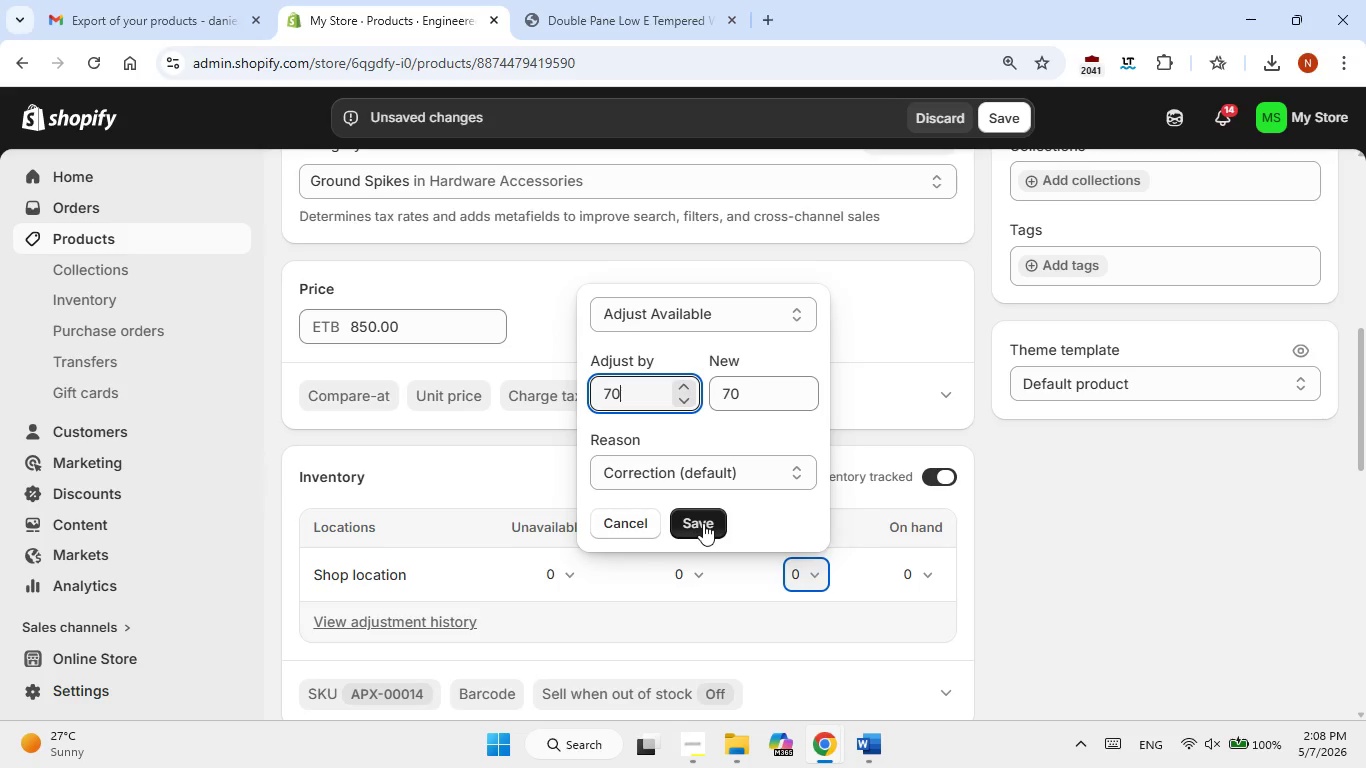 
left_click([702, 523])
 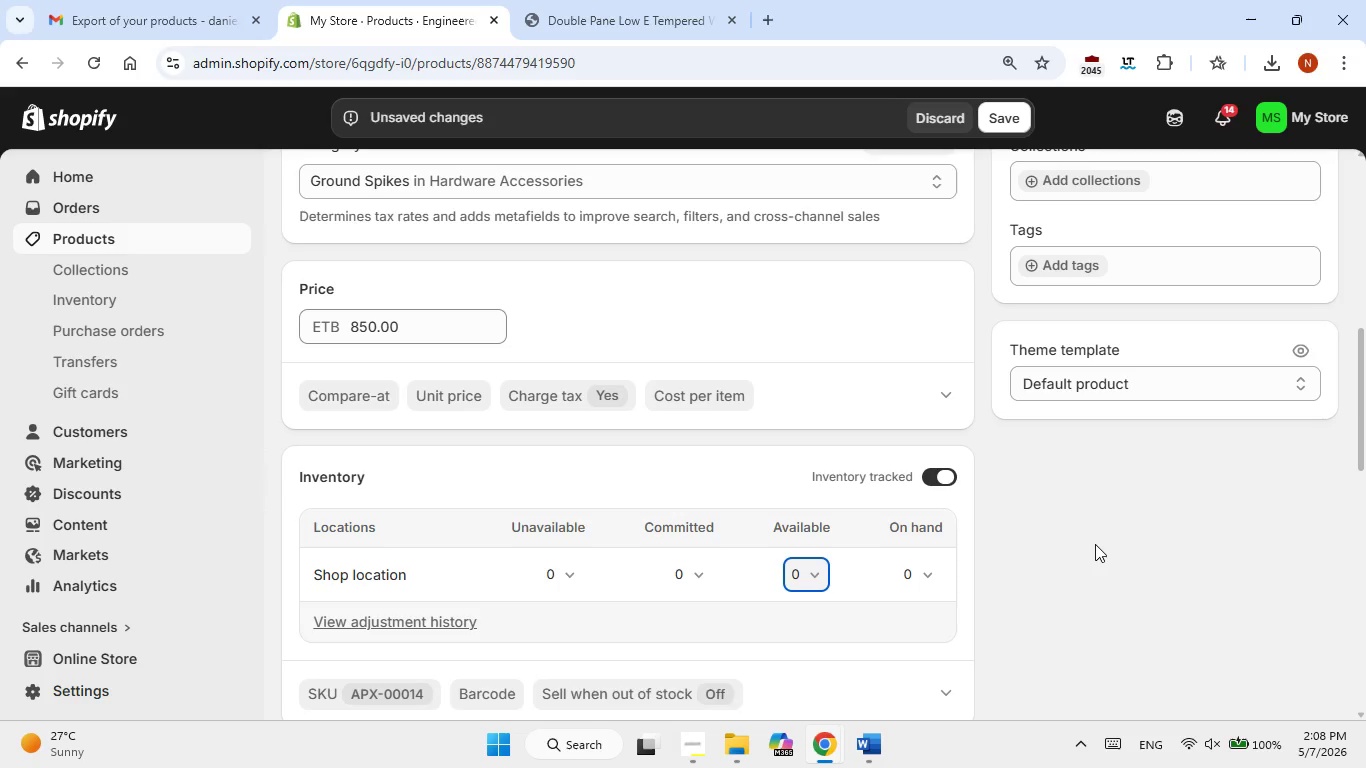 
scroll: coordinate [895, 563], scroll_direction: down, amount: 2.0
 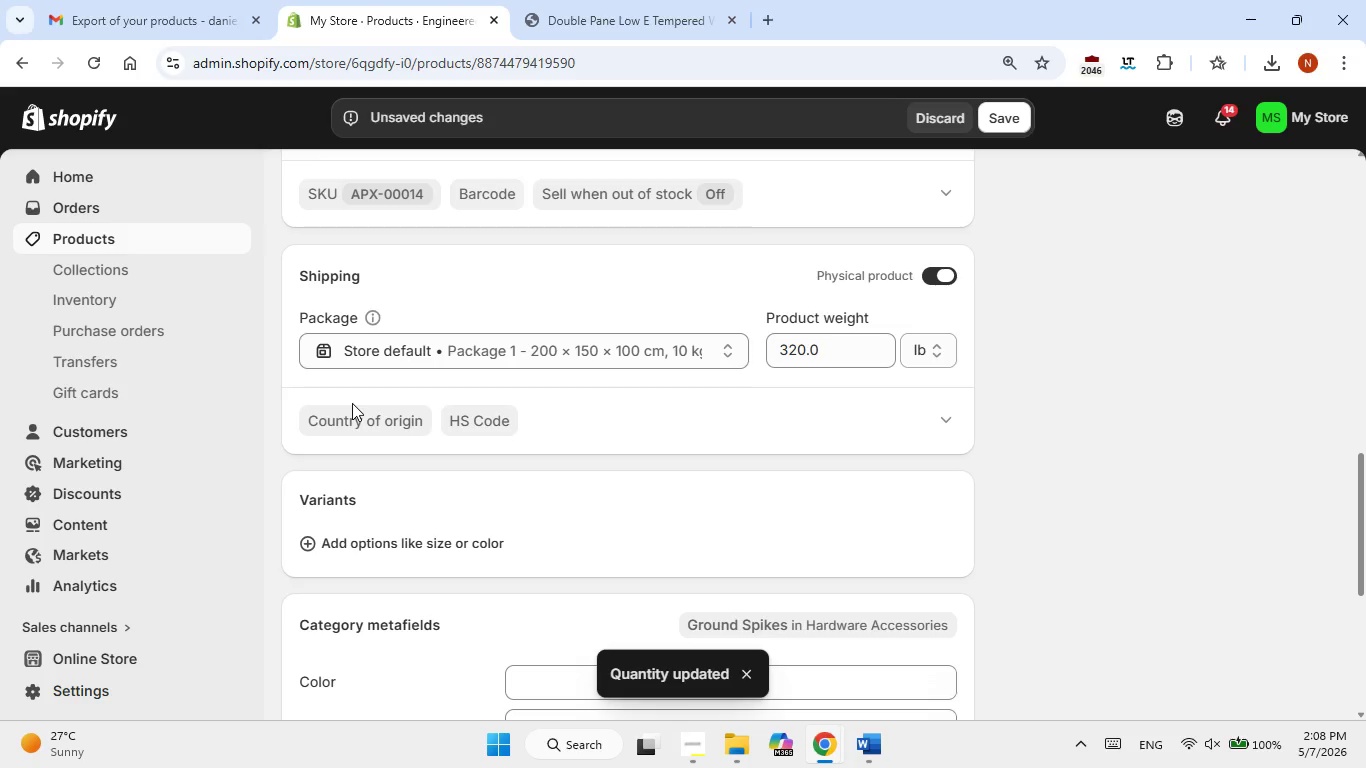 
left_click([349, 539])
 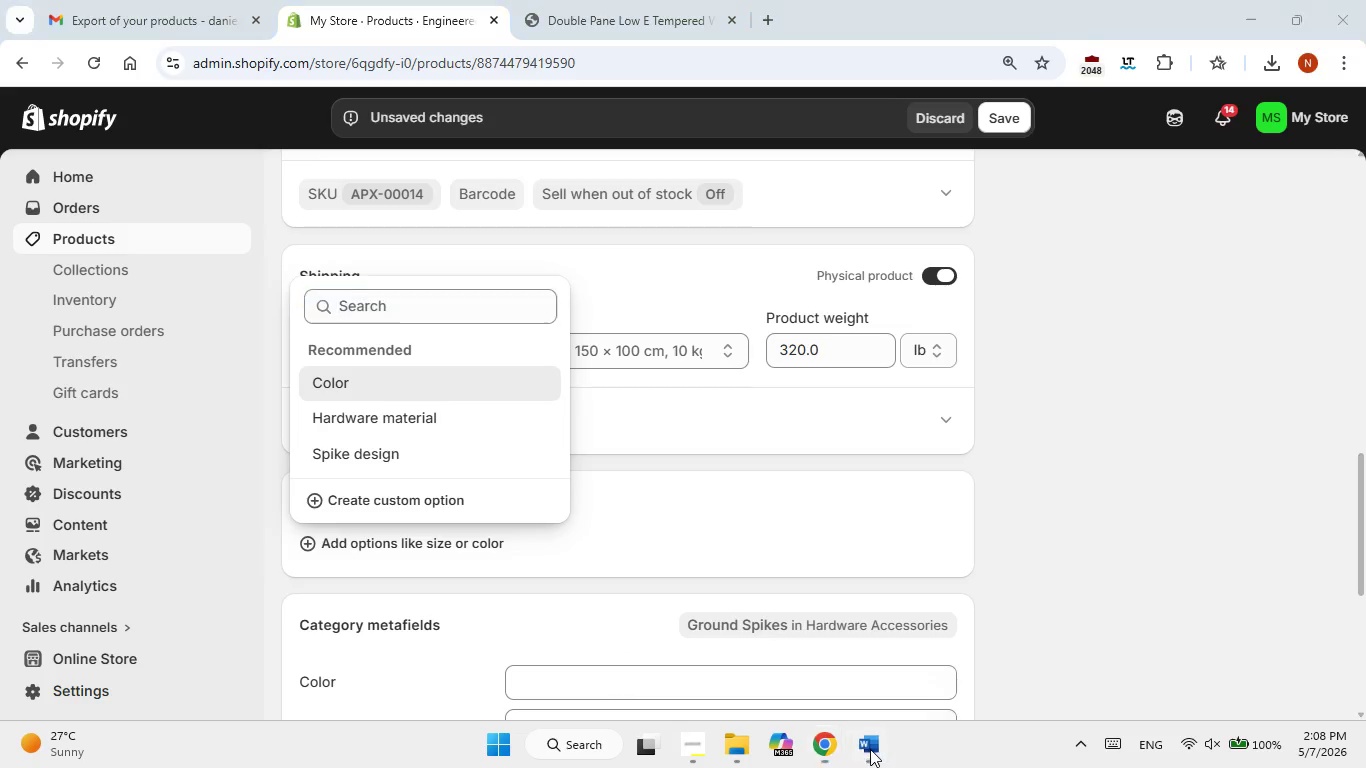 
wait(5.25)
 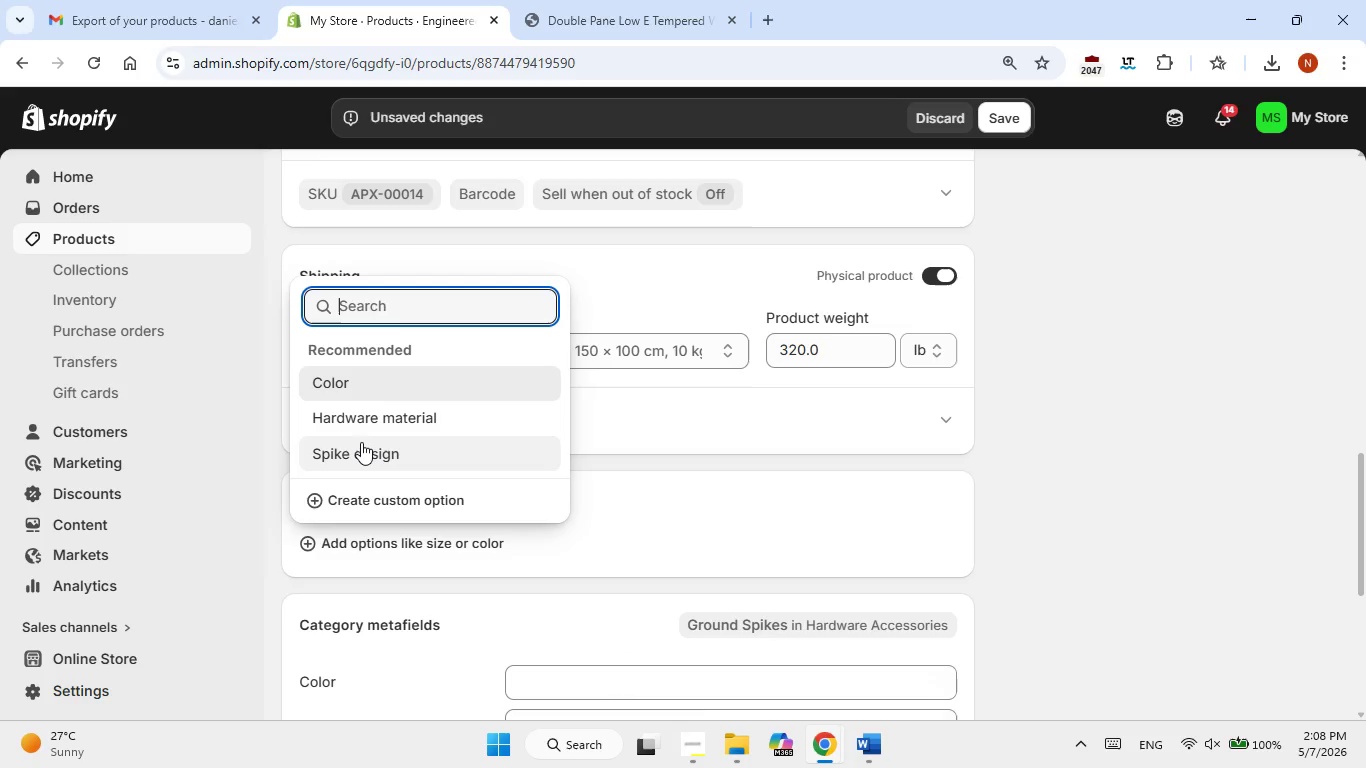 
scroll: coordinate [640, 616], scroll_direction: down, amount: 1.0
 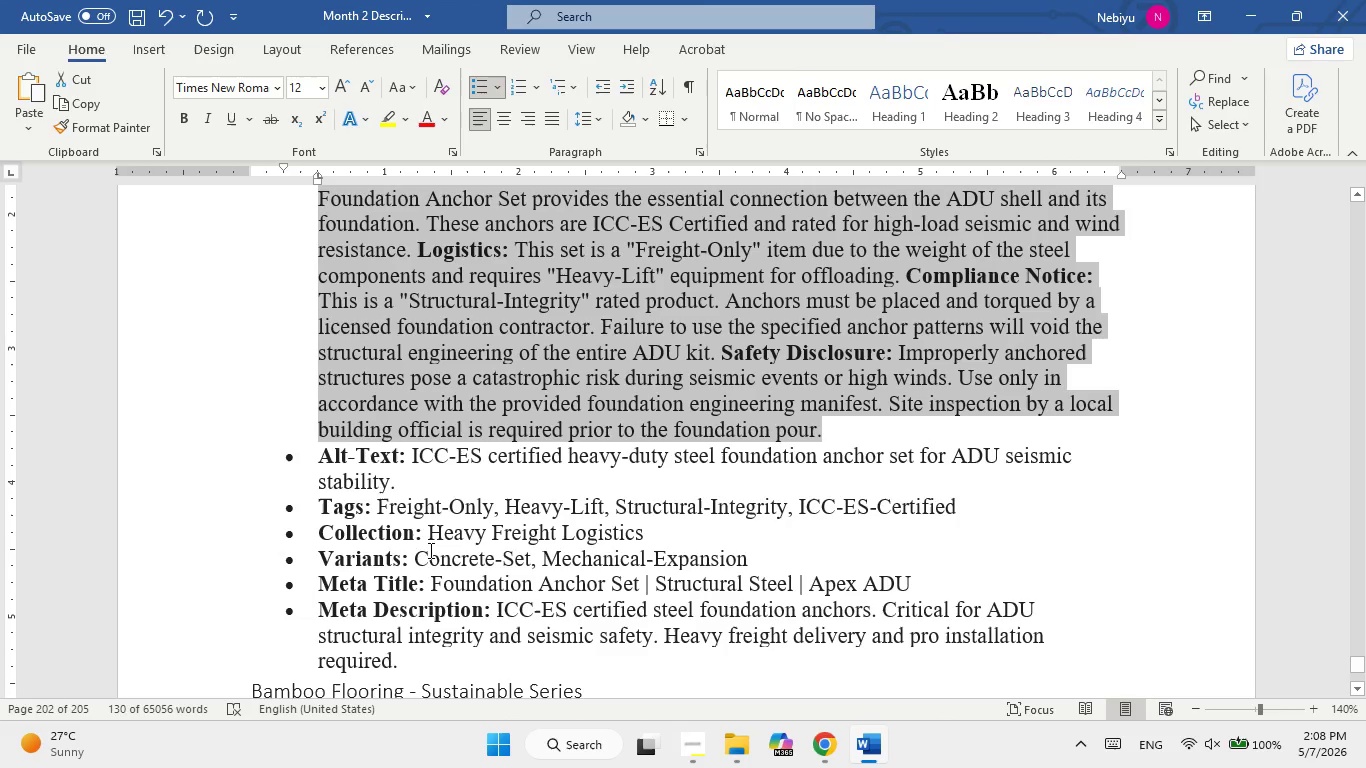 
left_click_drag(start_coordinate=[415, 557], to_coordinate=[702, 564])
 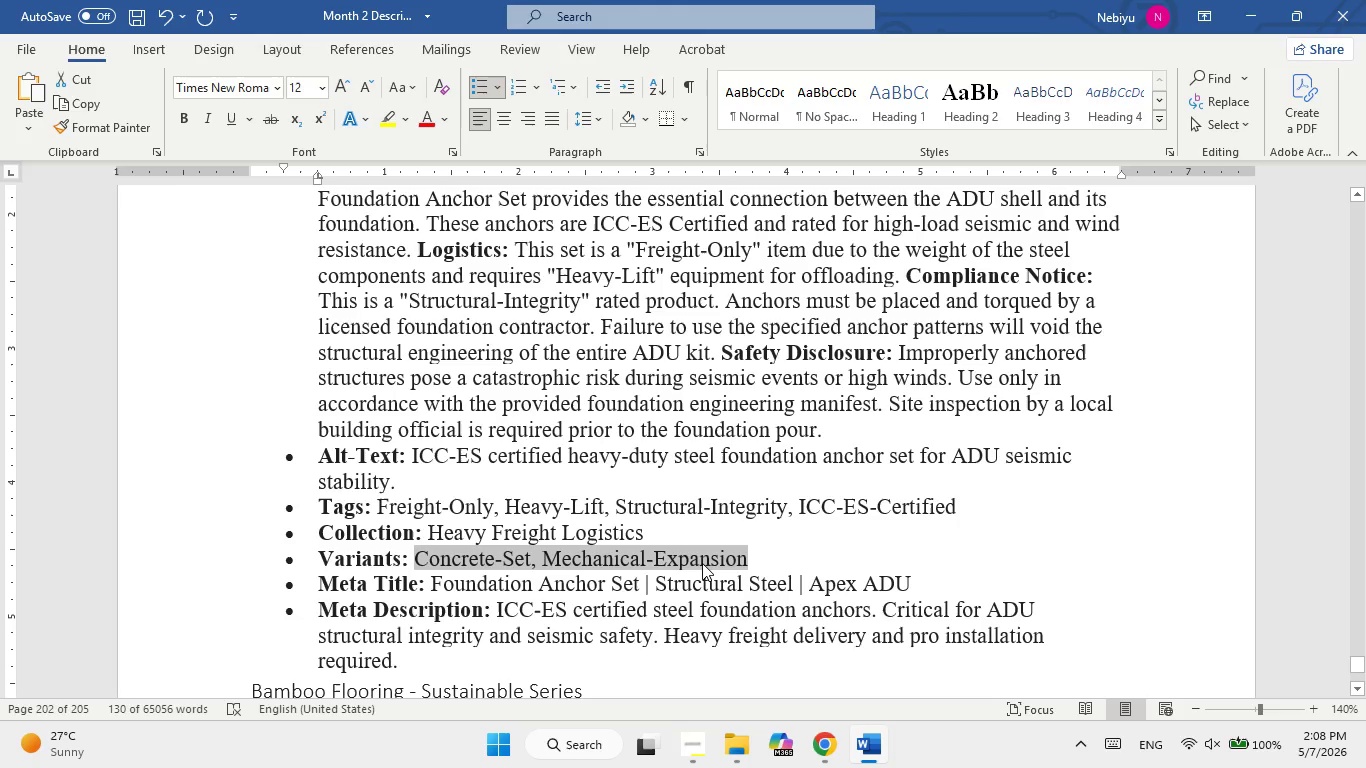 
right_click([702, 563])
 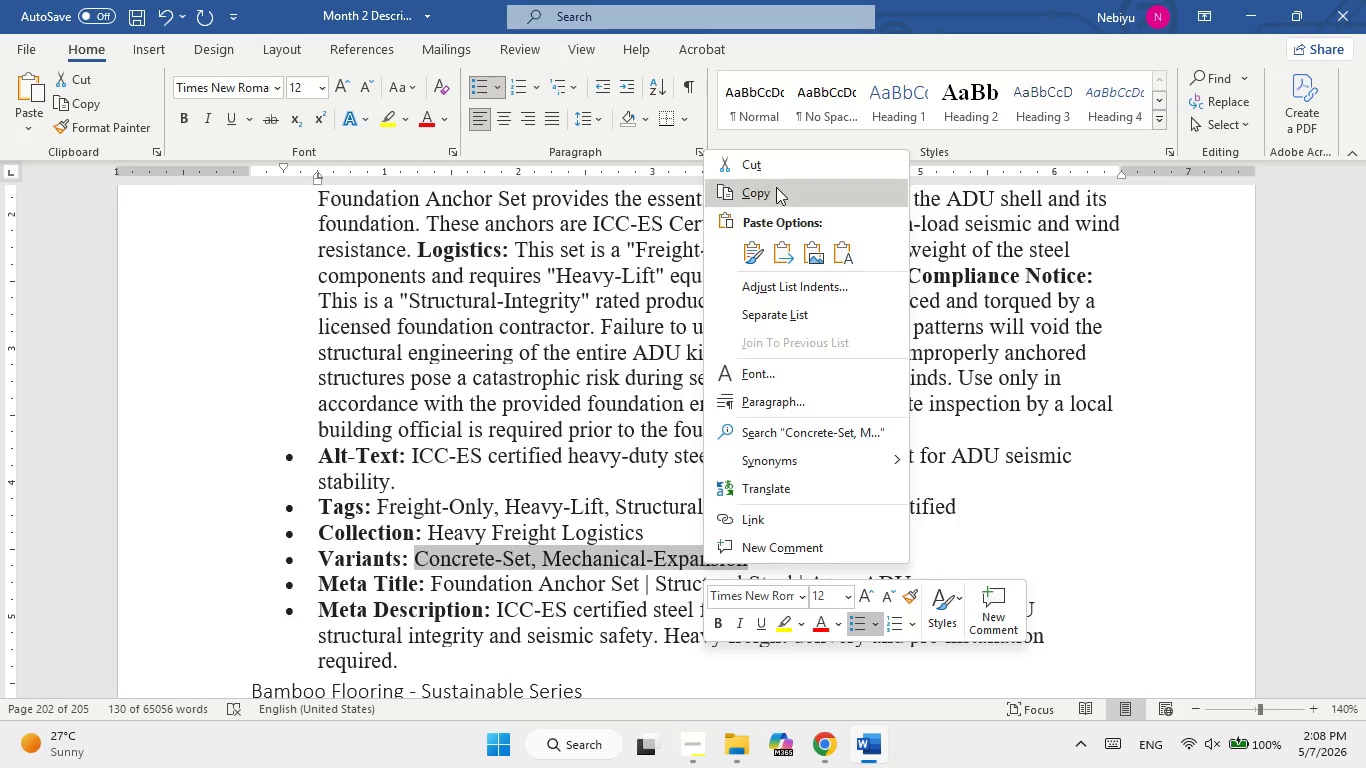 
left_click([776, 187])
 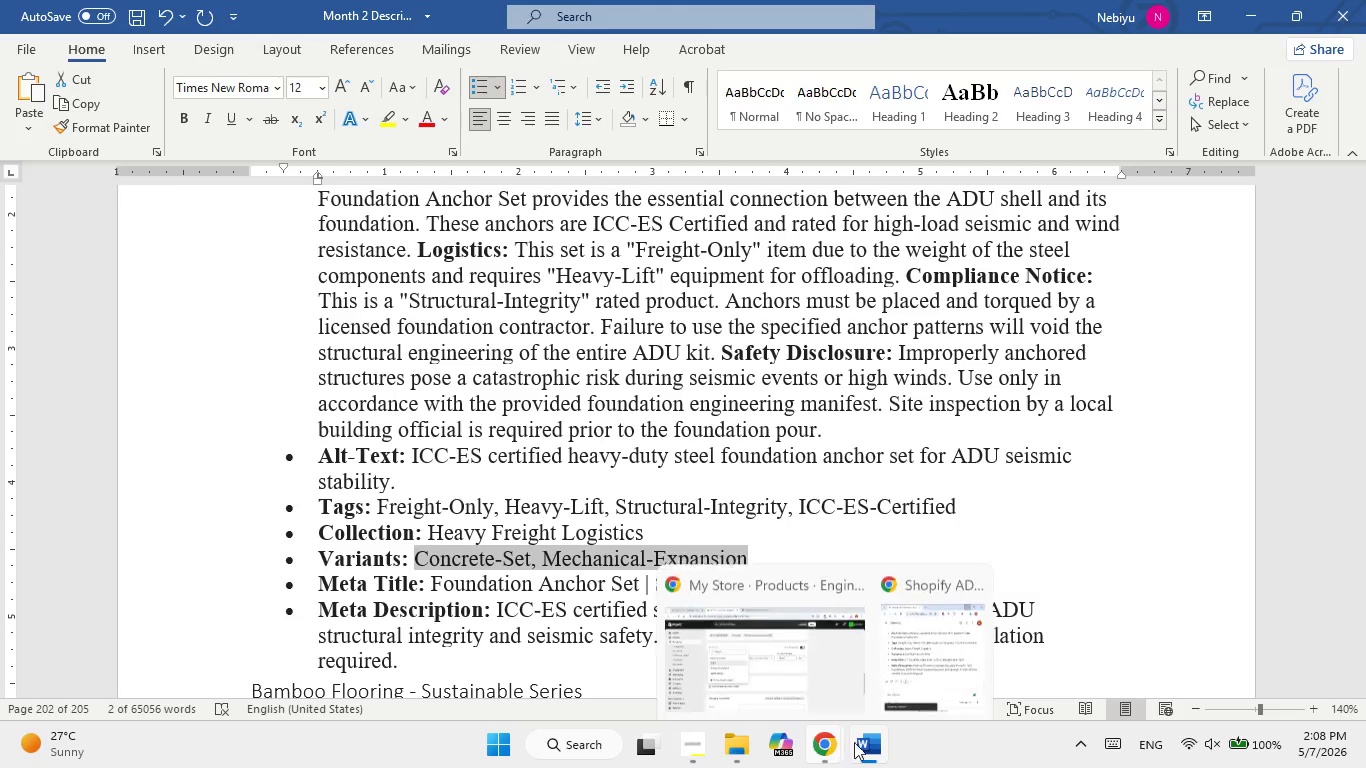 
left_click([873, 746])
 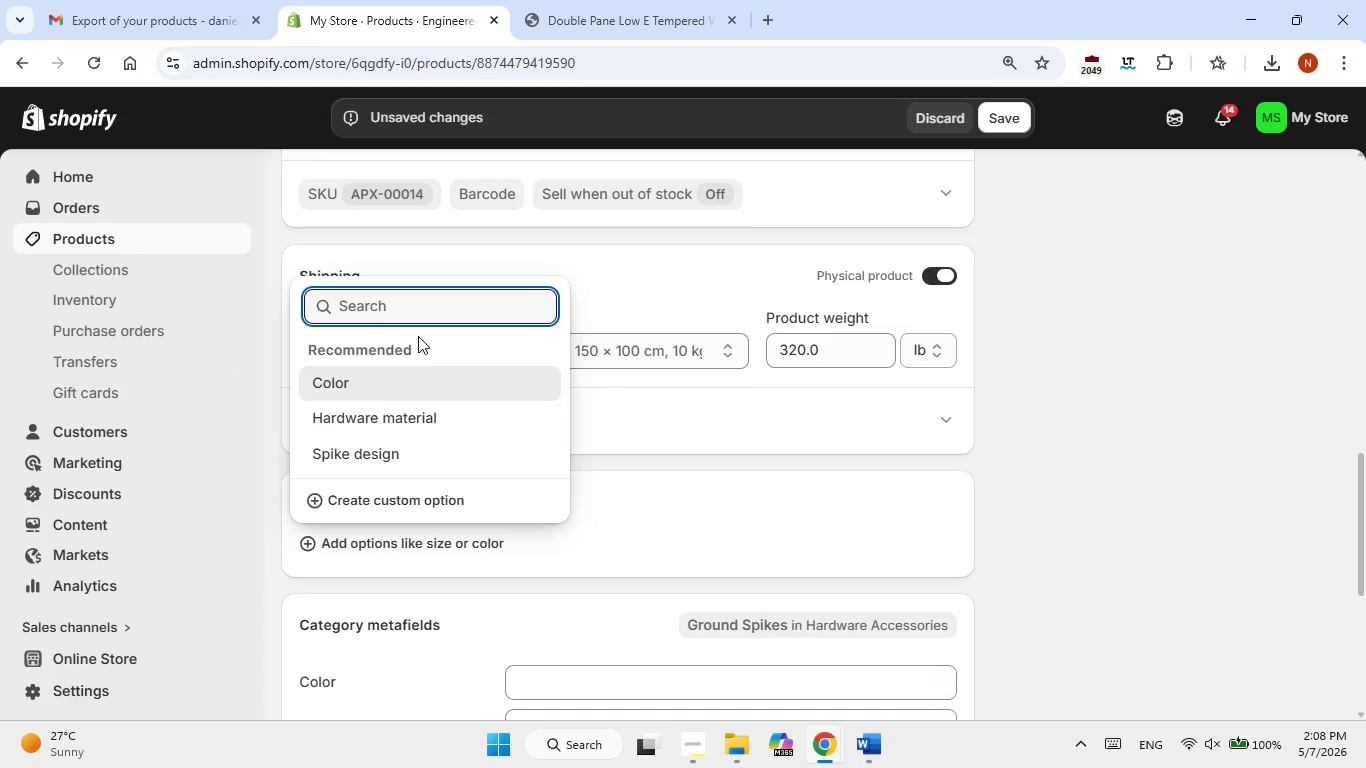 
left_click([415, 311])
 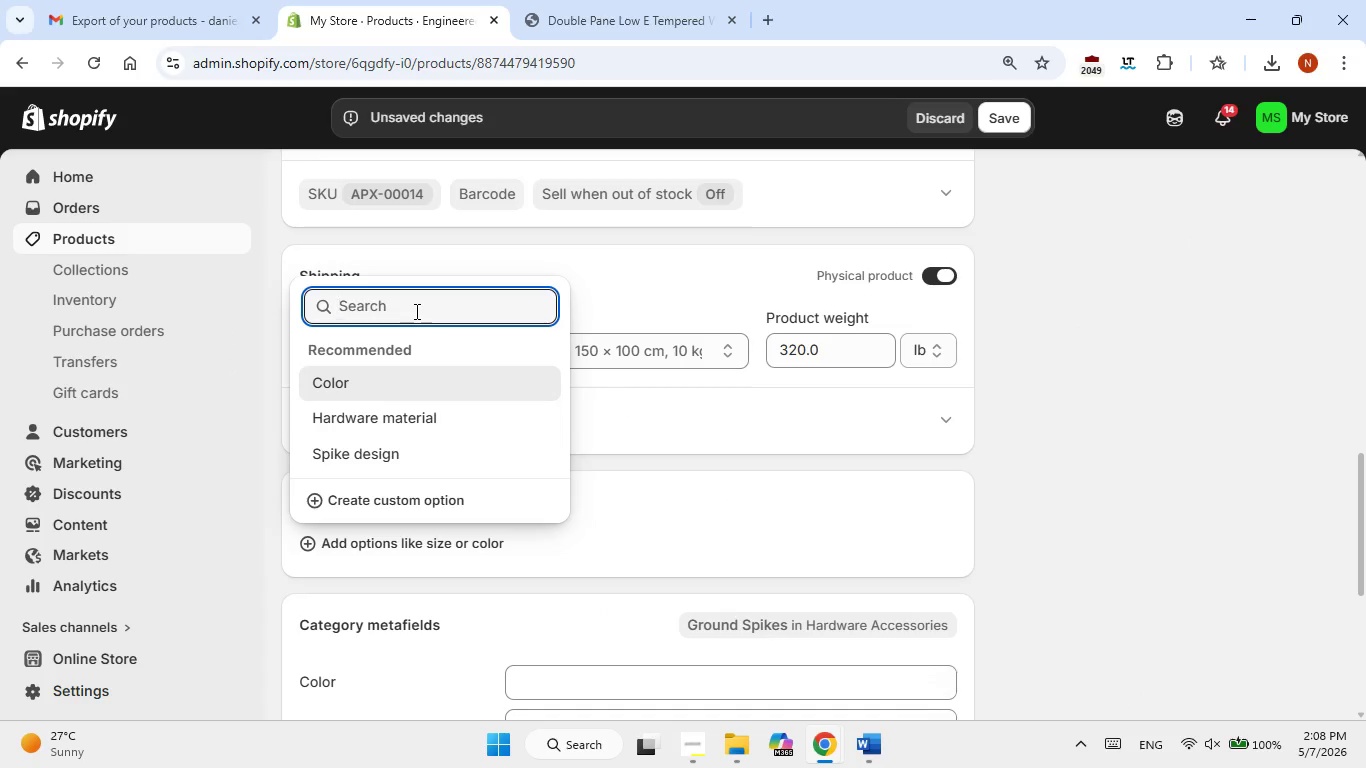 
type(Type)
 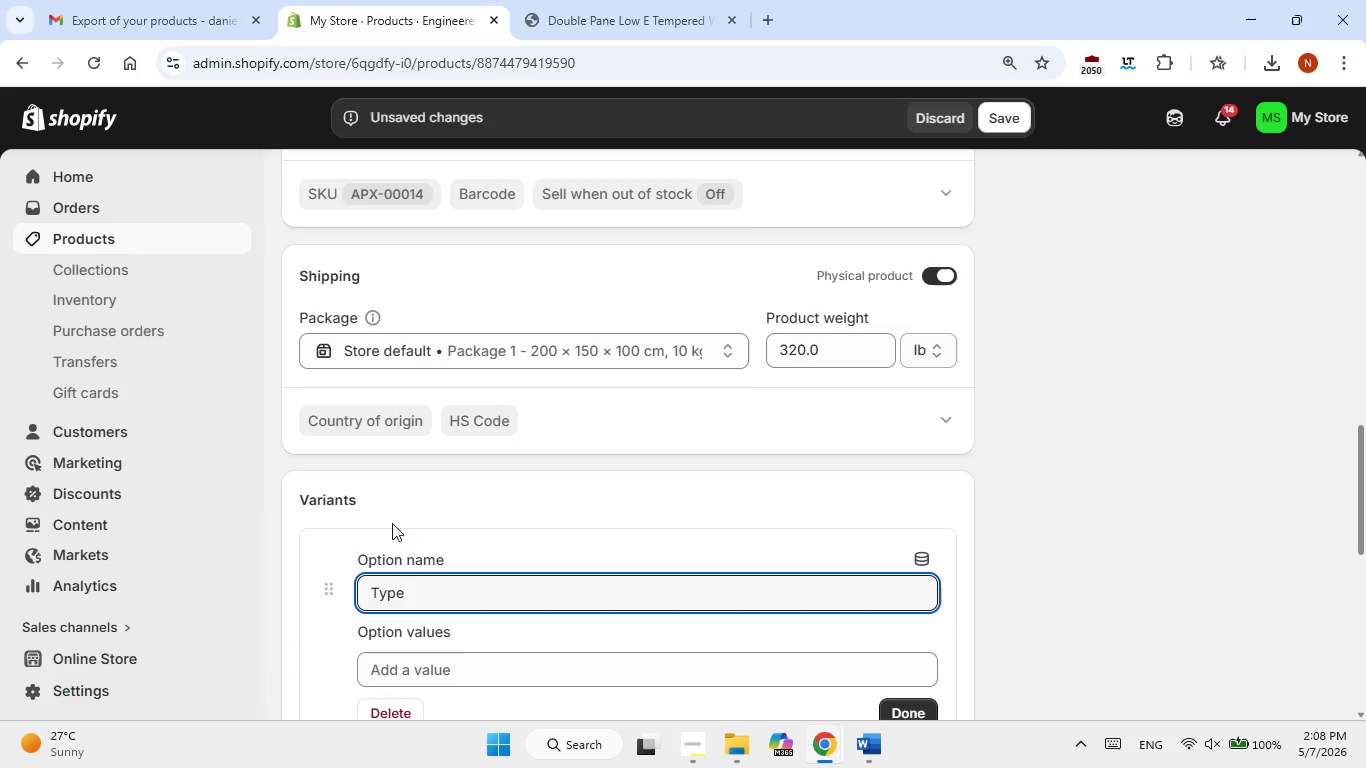 
wait(8.23)
 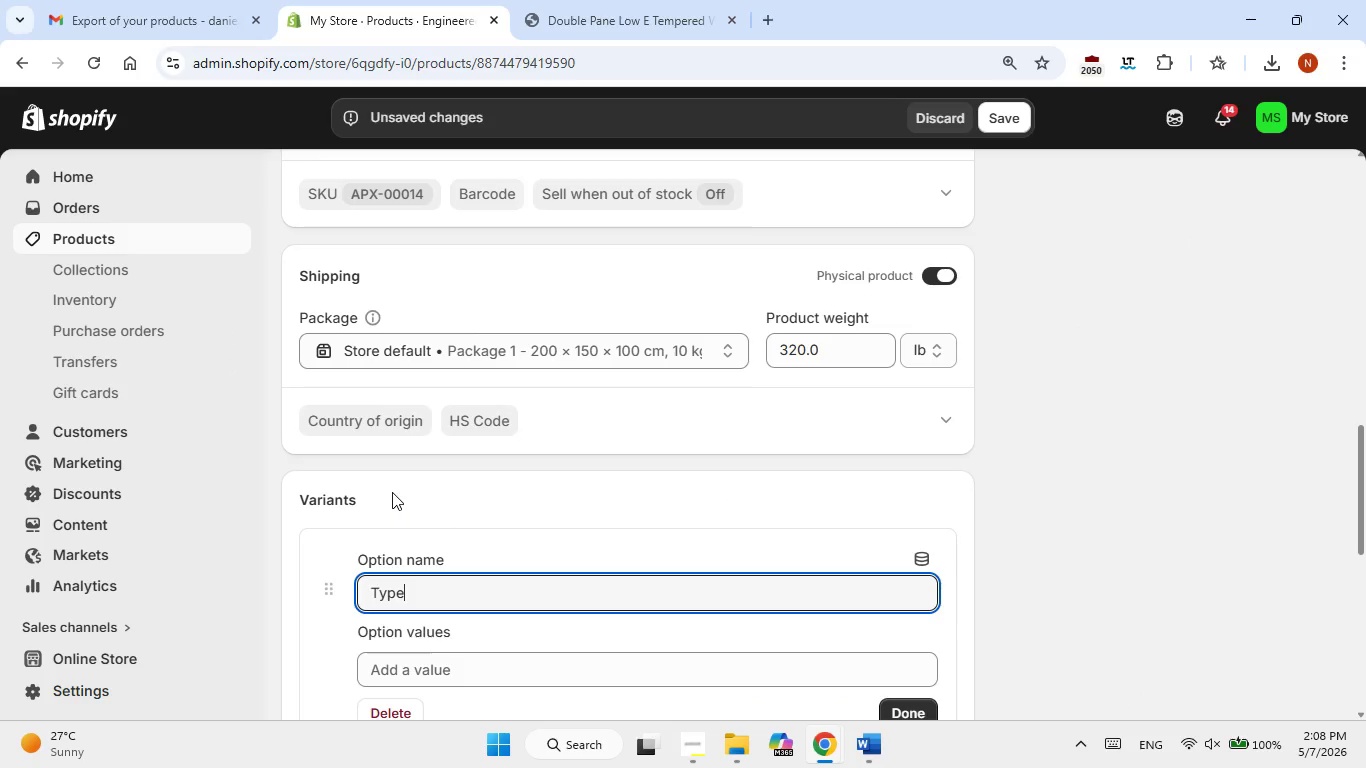 
key(Control+V)
 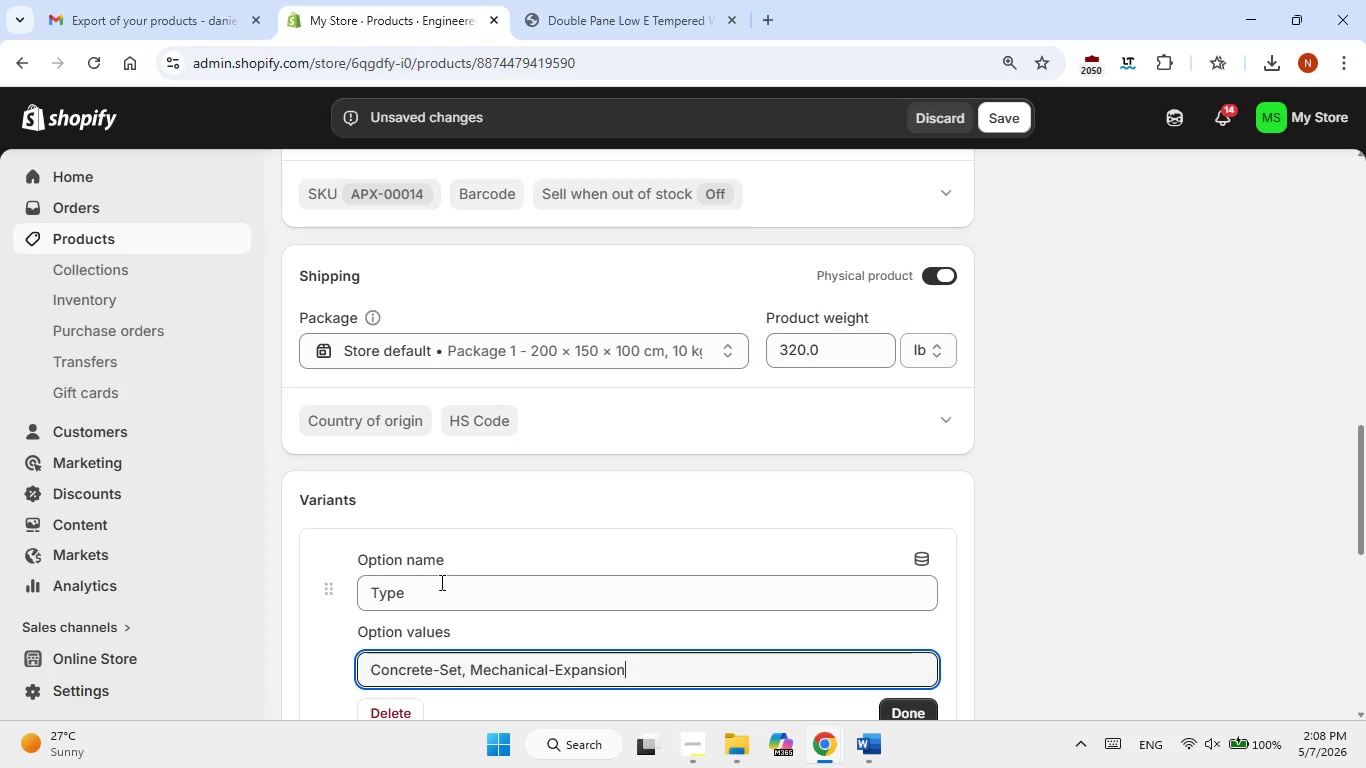 
scroll: coordinate [686, 486], scroll_direction: down, amount: 1.0
 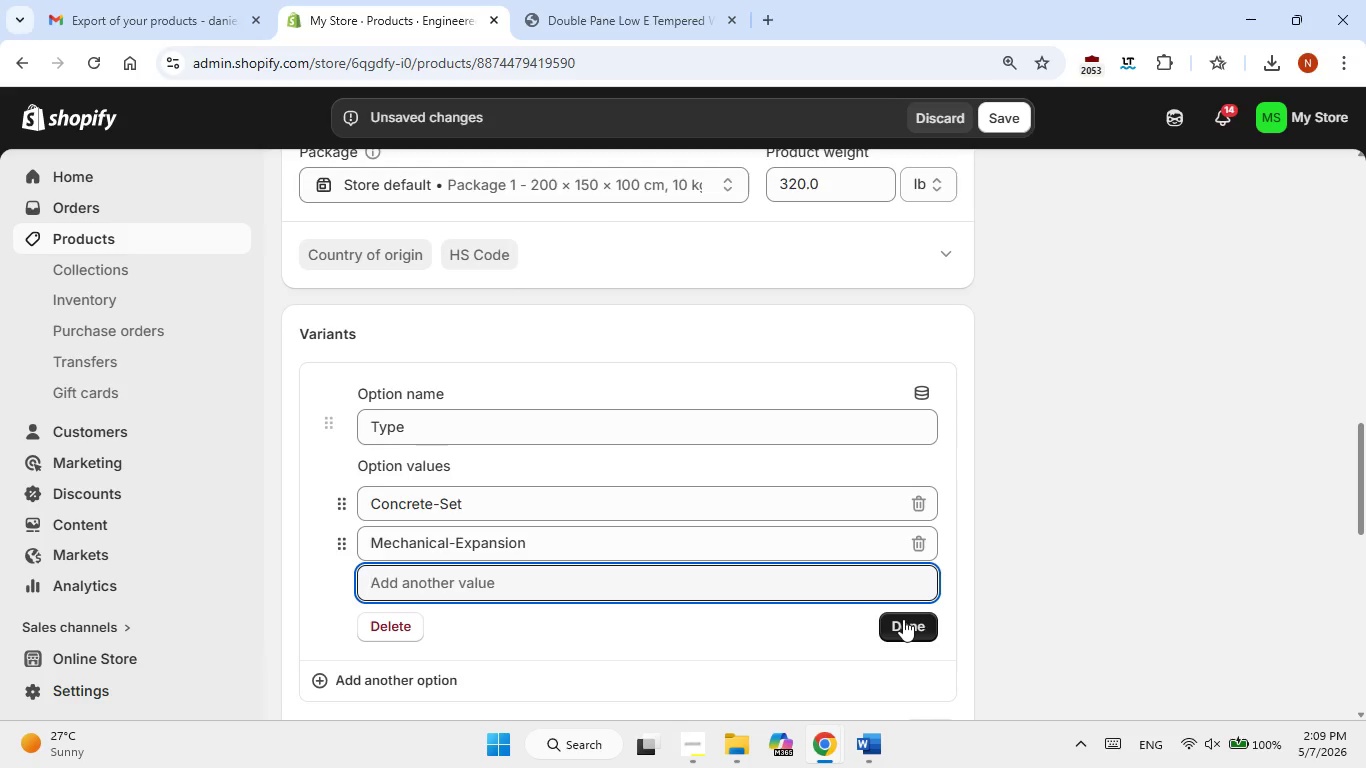 
wait(18.1)
 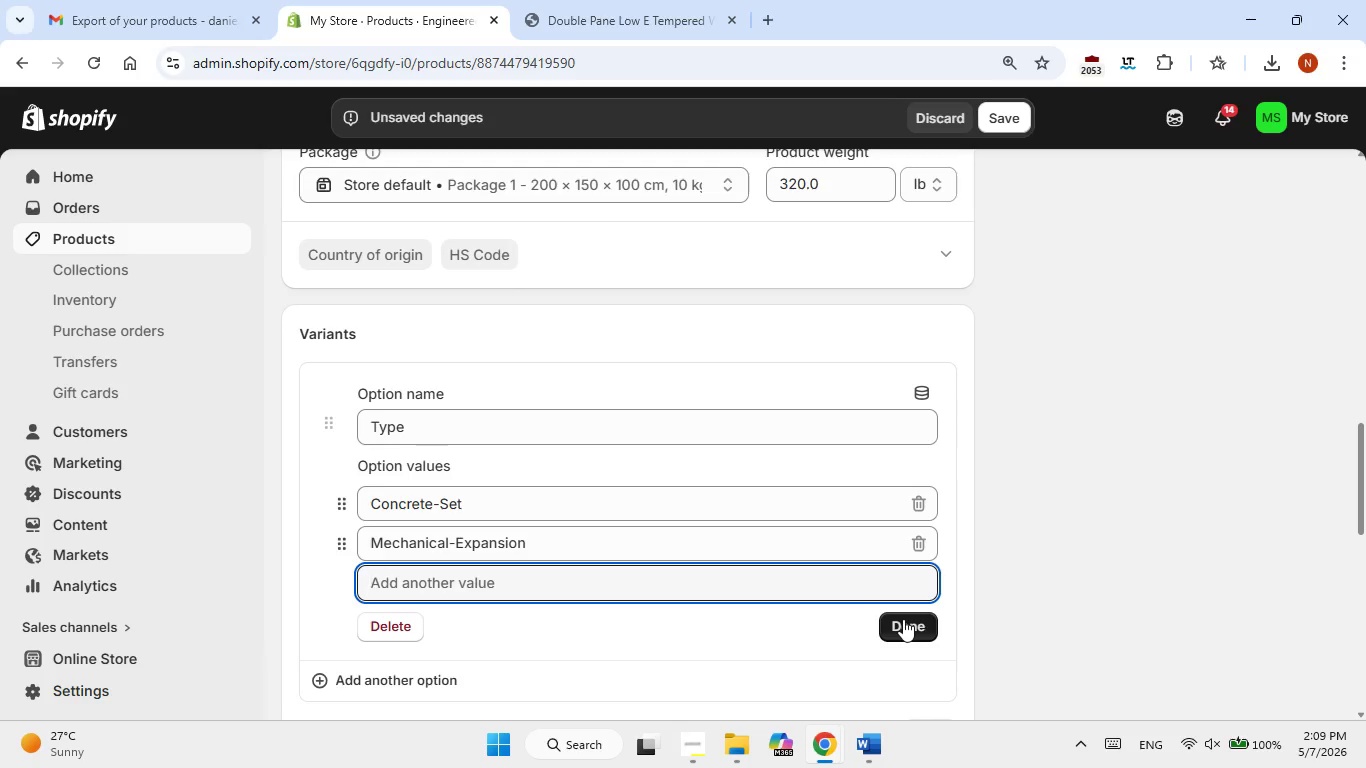 
left_click([924, 629])
 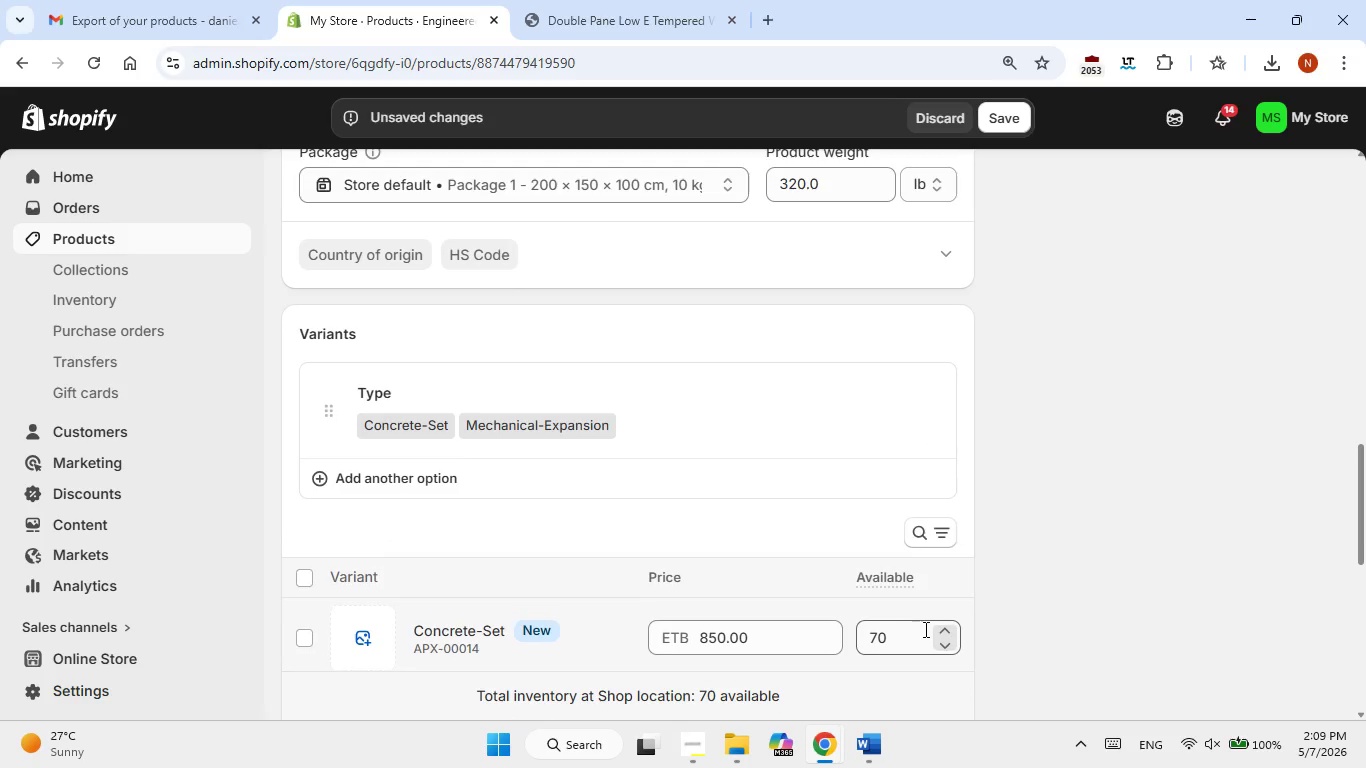 
scroll: coordinate [924, 629], scroll_direction: down, amount: 2.0
 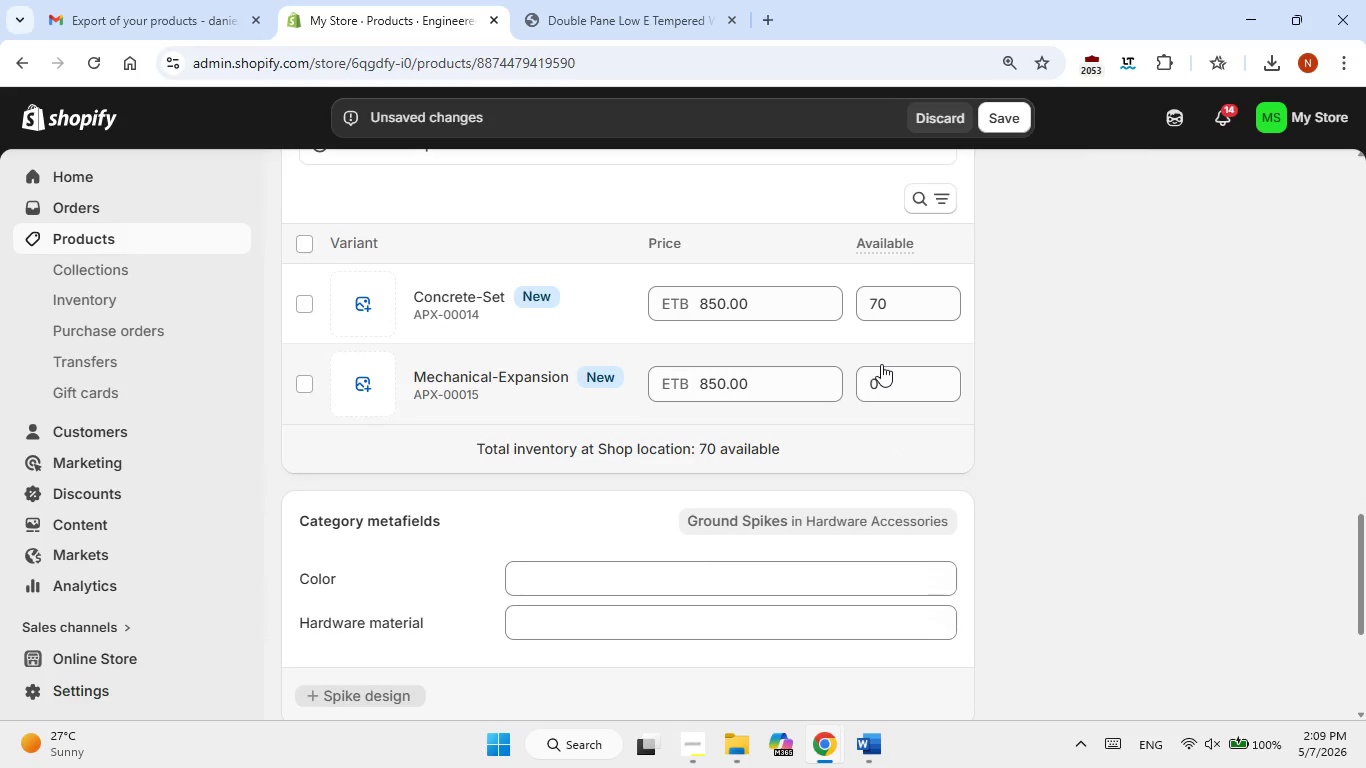 
triple_click([884, 373])
 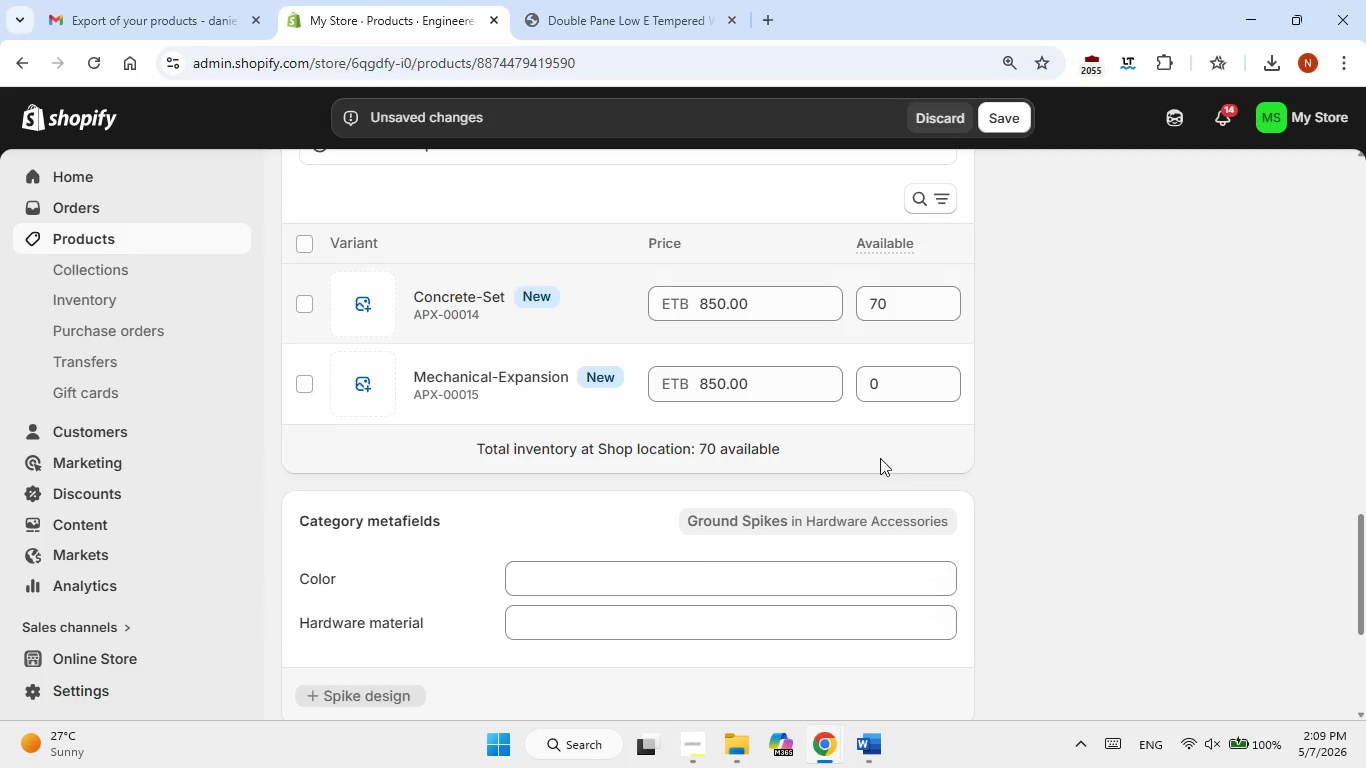 
double_click([897, 391])
 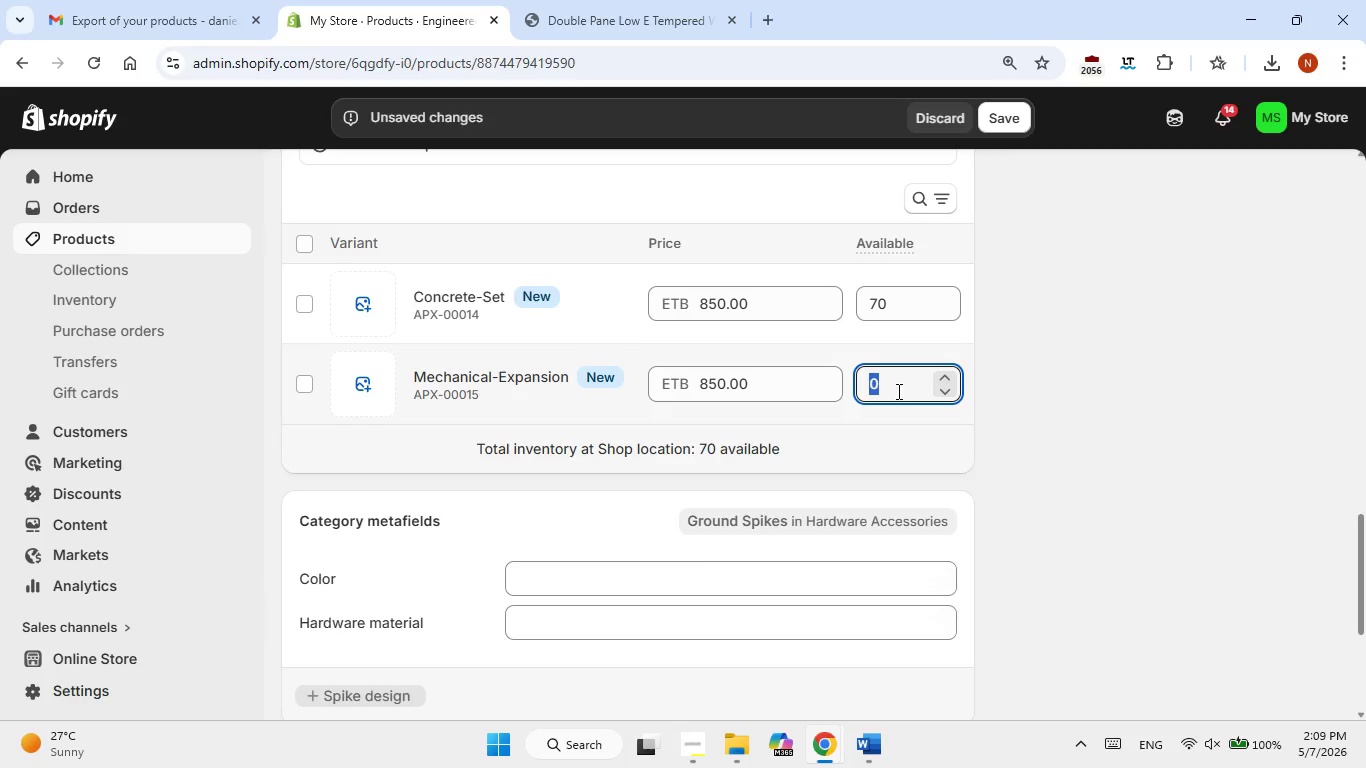 
key(Numpad9)
 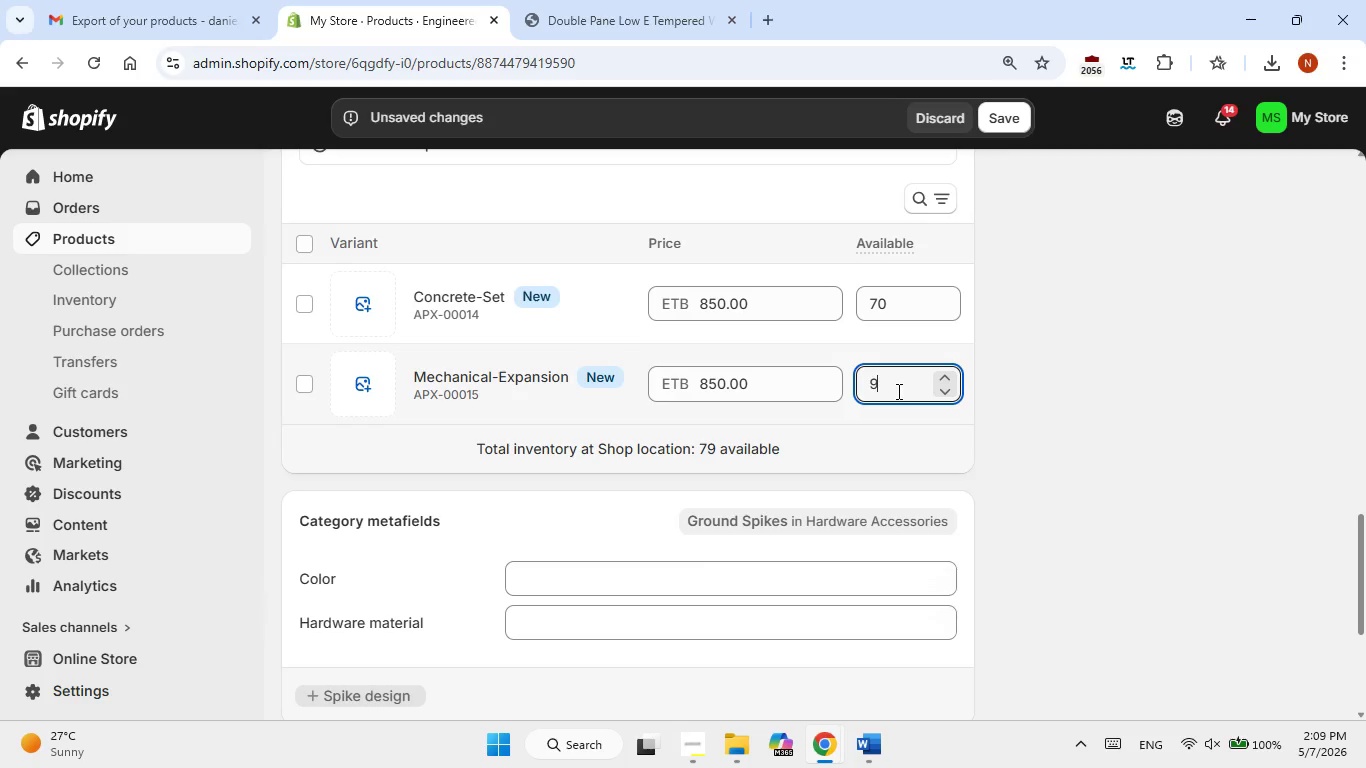 
key(Numpad0)
 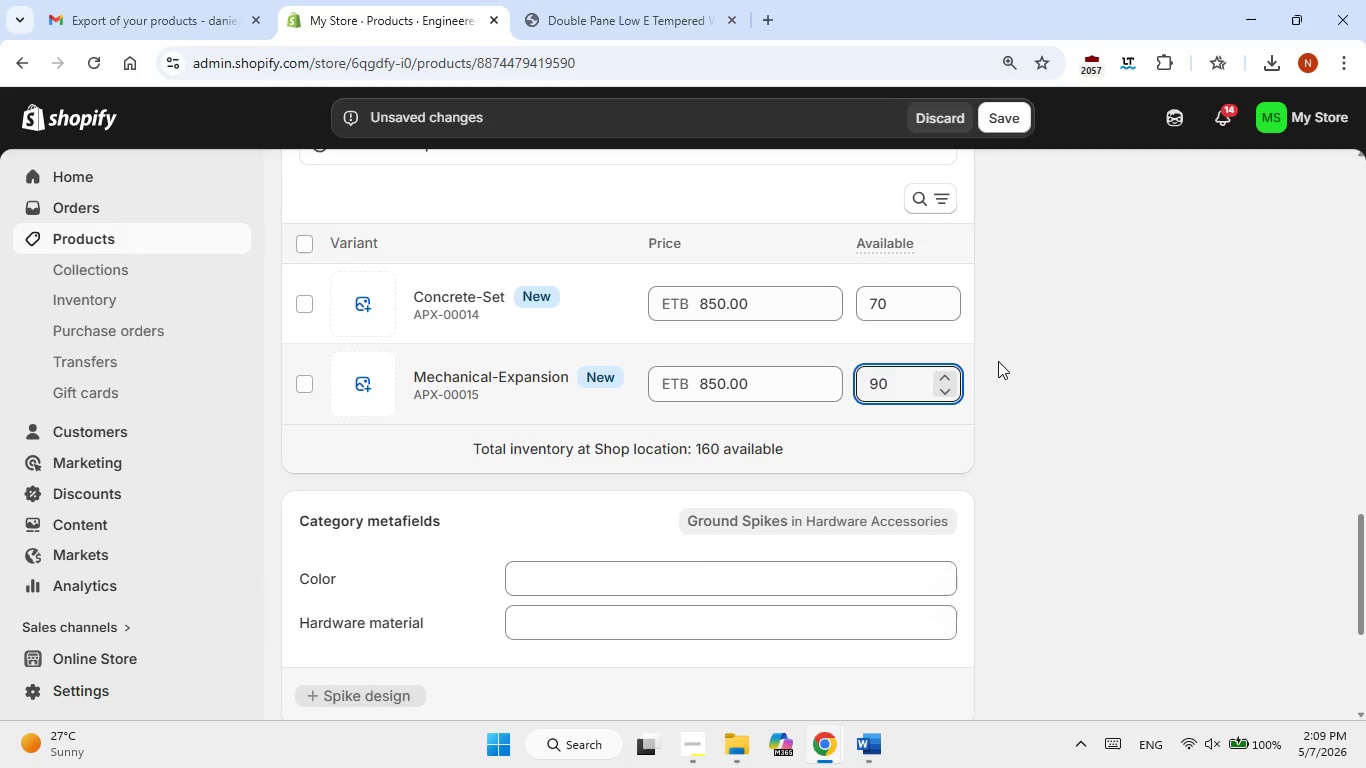 
left_click([1035, 362])
 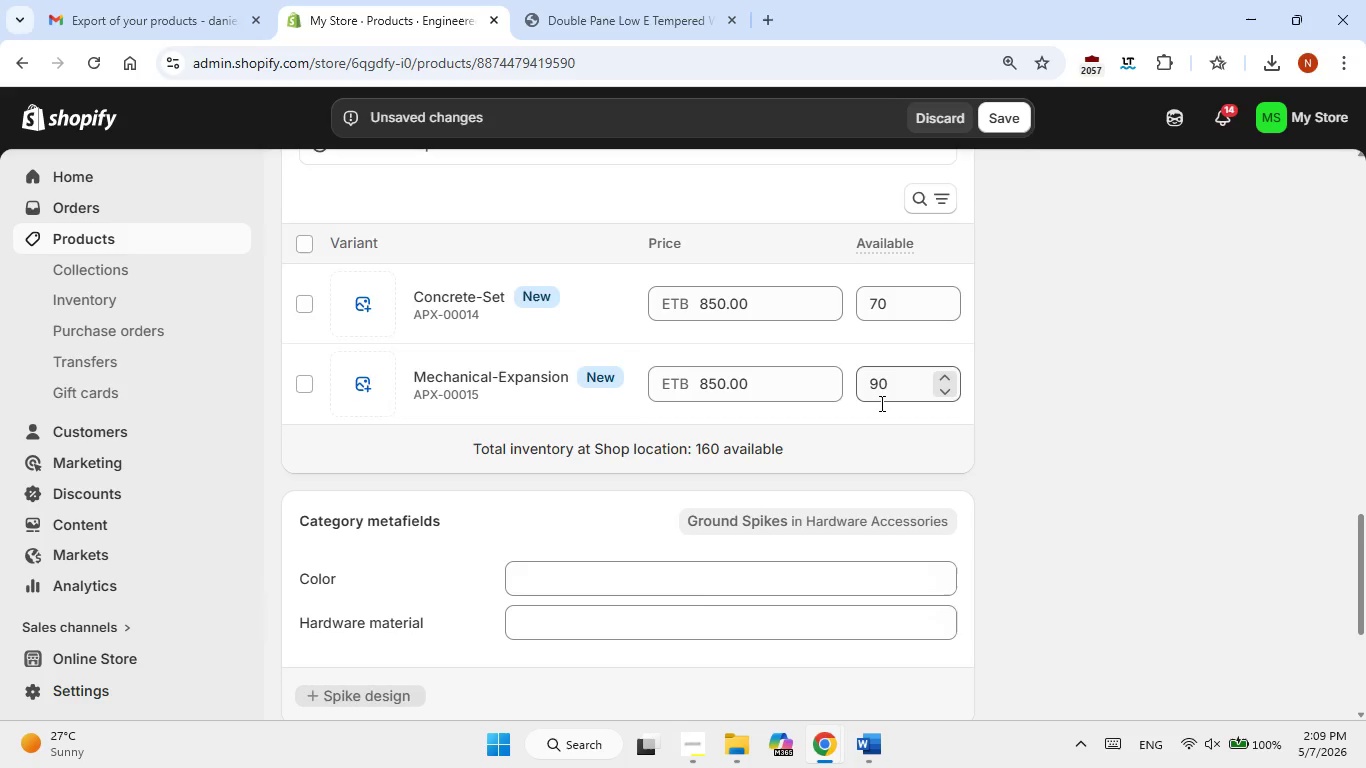 
scroll: coordinate [935, 435], scroll_direction: down, amount: 6.0
 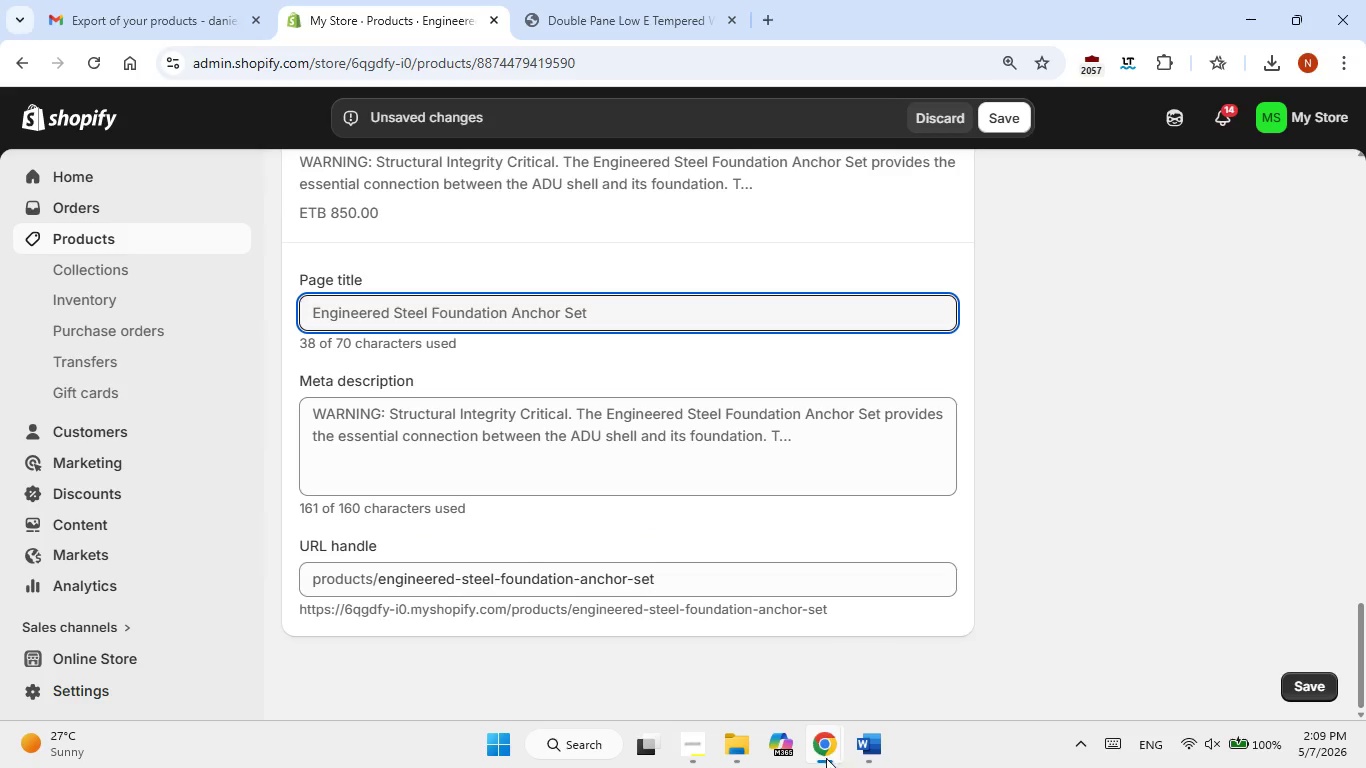 
left_click([870, 759])
 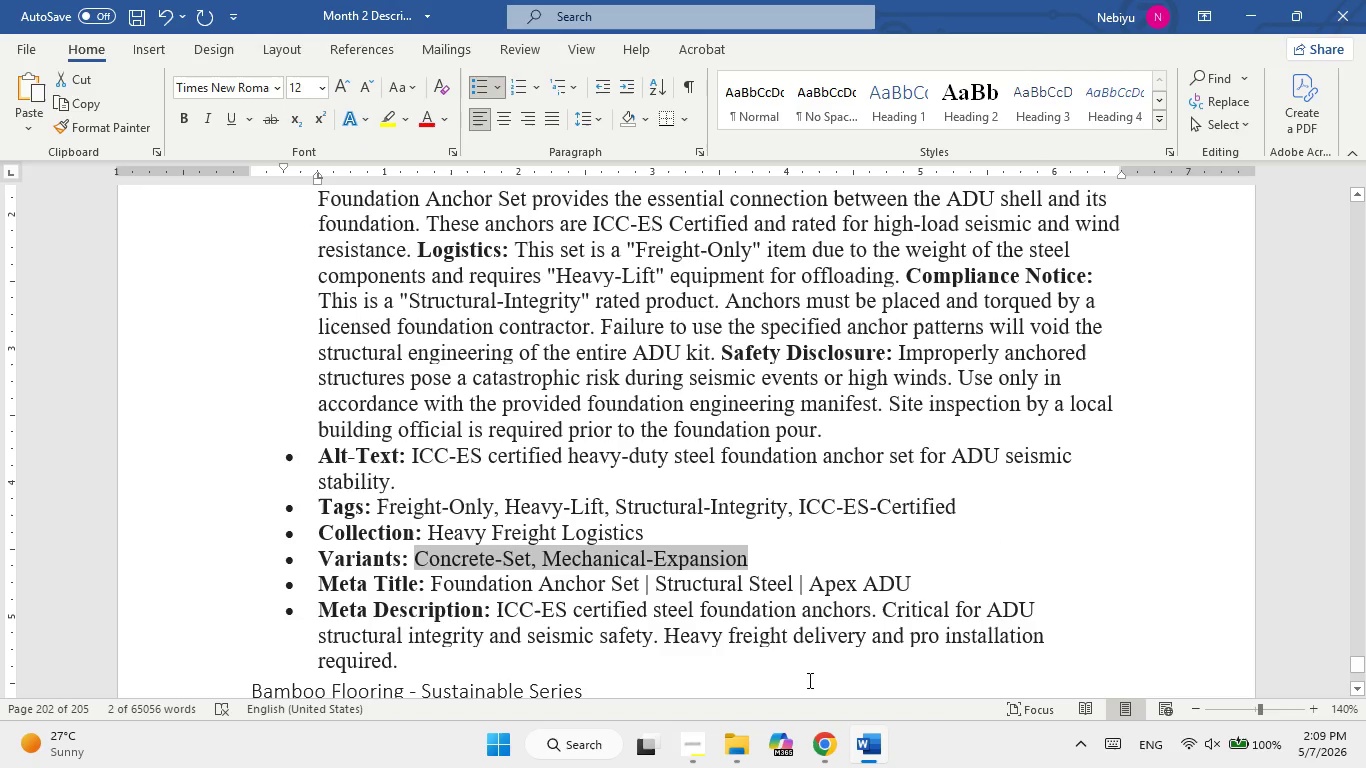 
left_click([876, 756])
 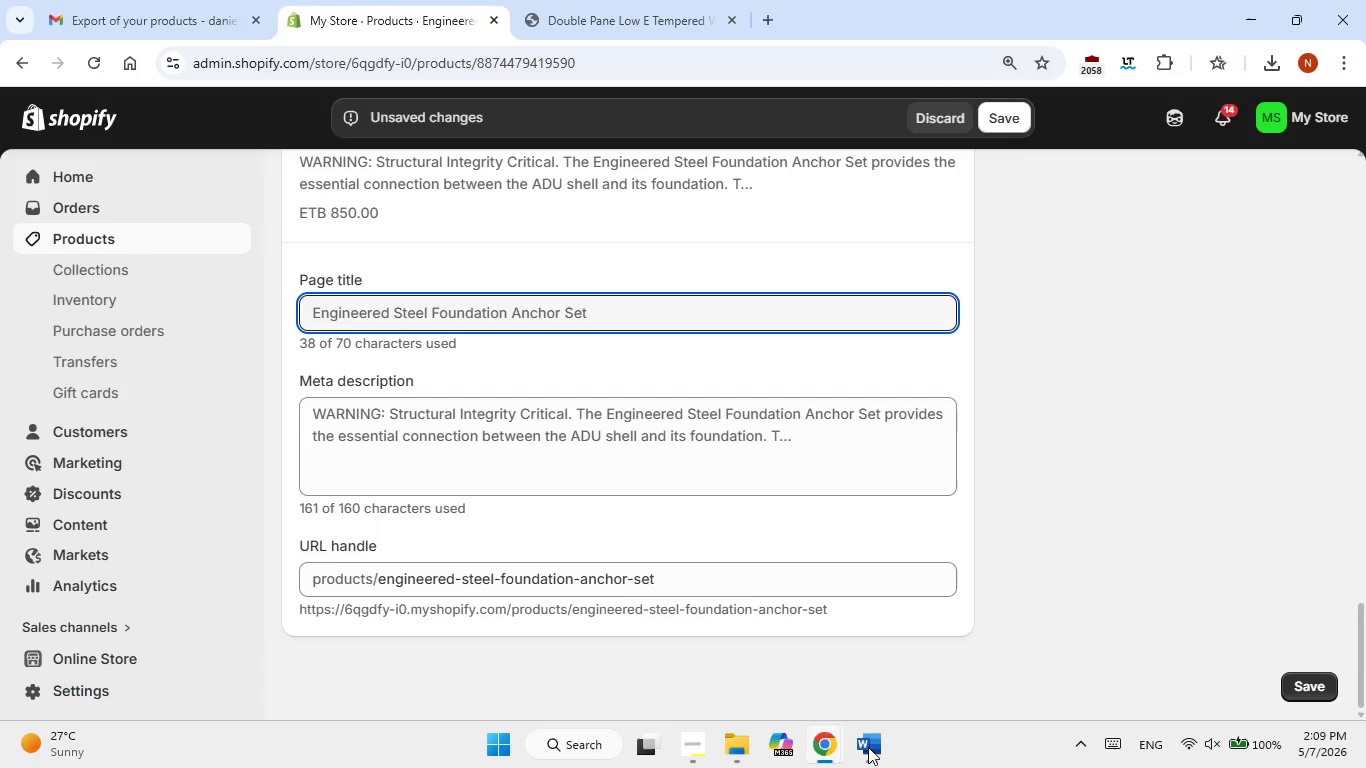 
left_click([868, 747])
 